 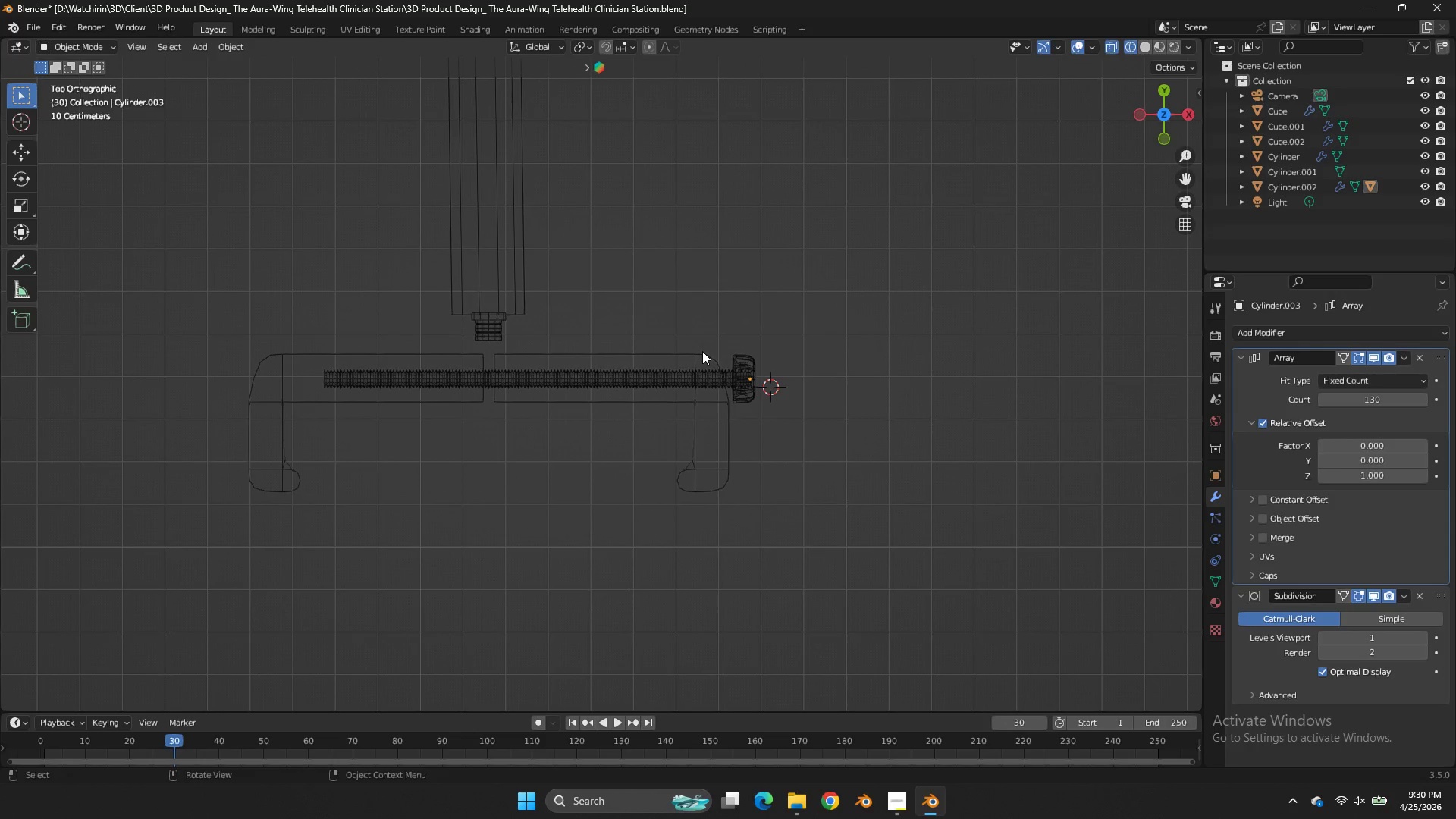 
left_click([726, 375])
 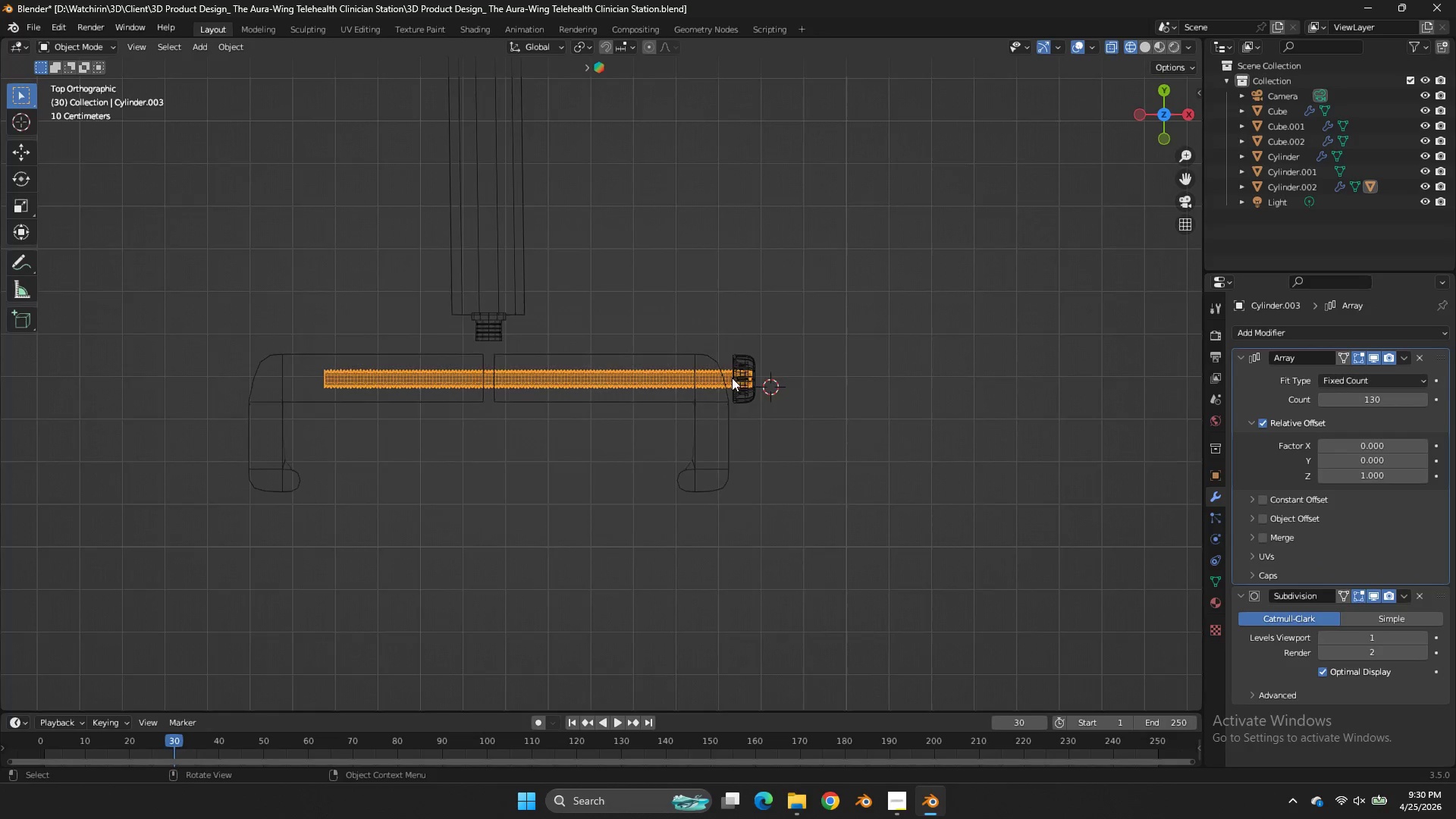 
scroll: coordinate [732, 378], scroll_direction: up, amount: 3.0
 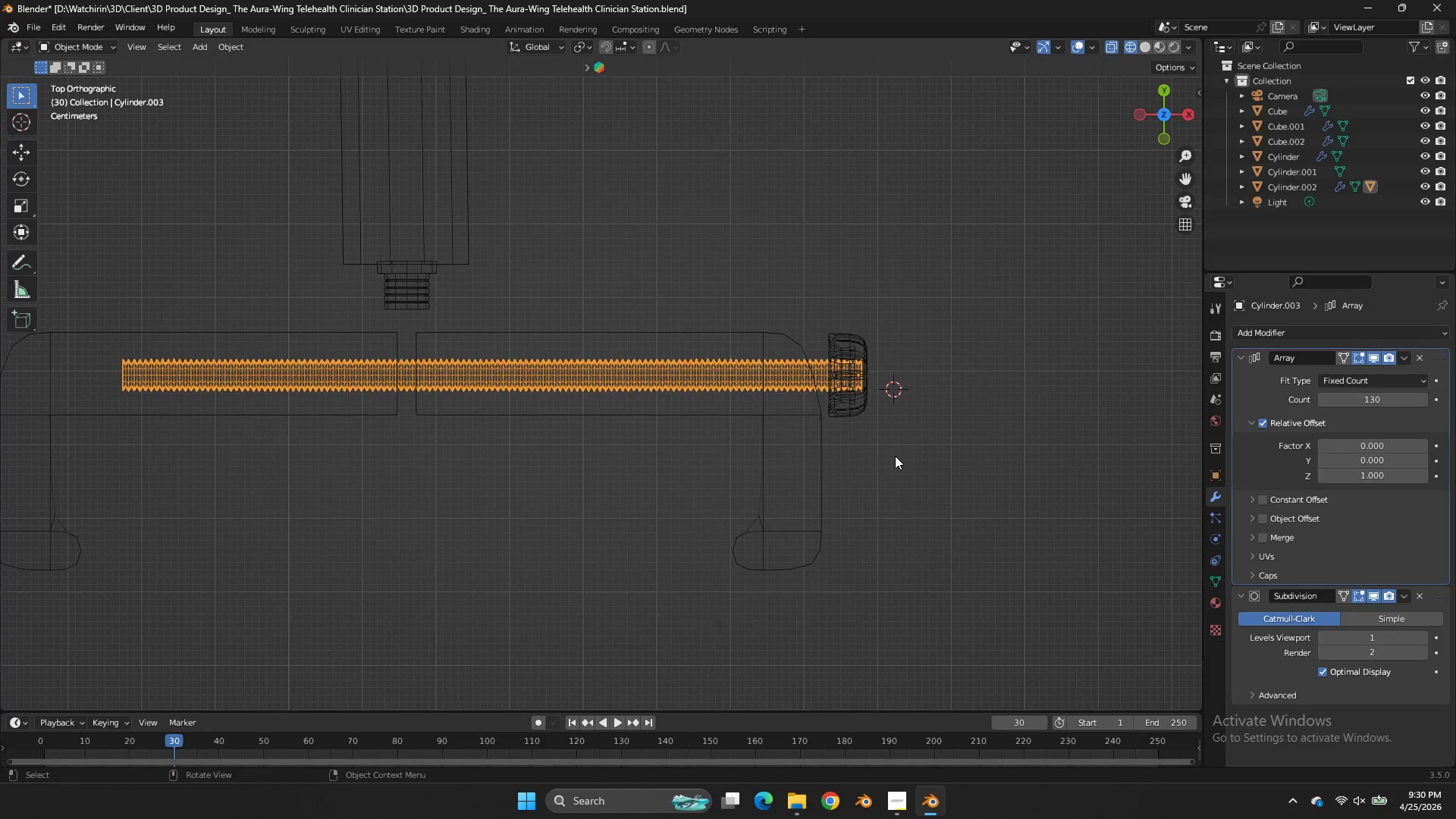 
key(Shift+ShiftLeft)
 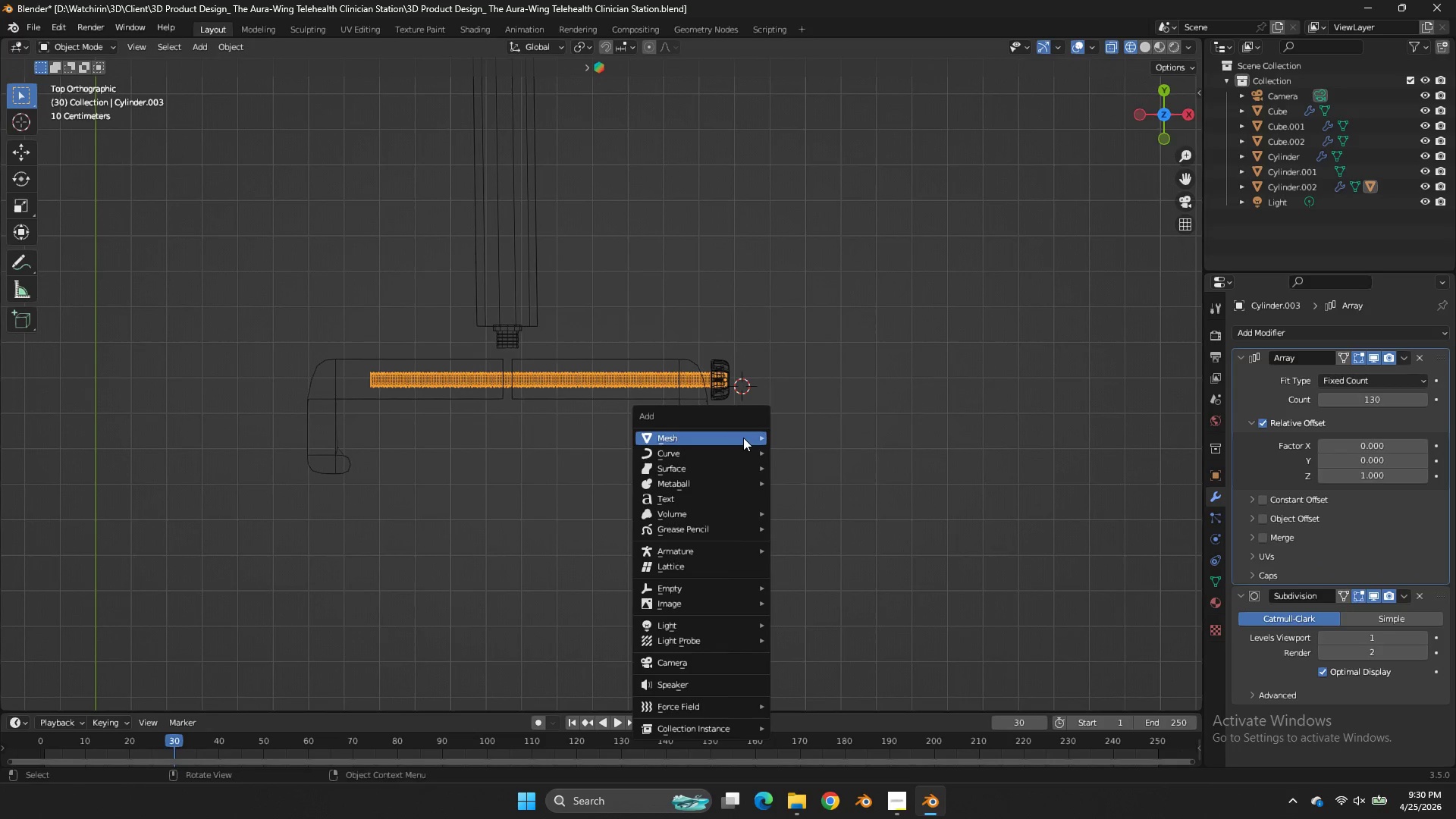 
key(Shift+A)
 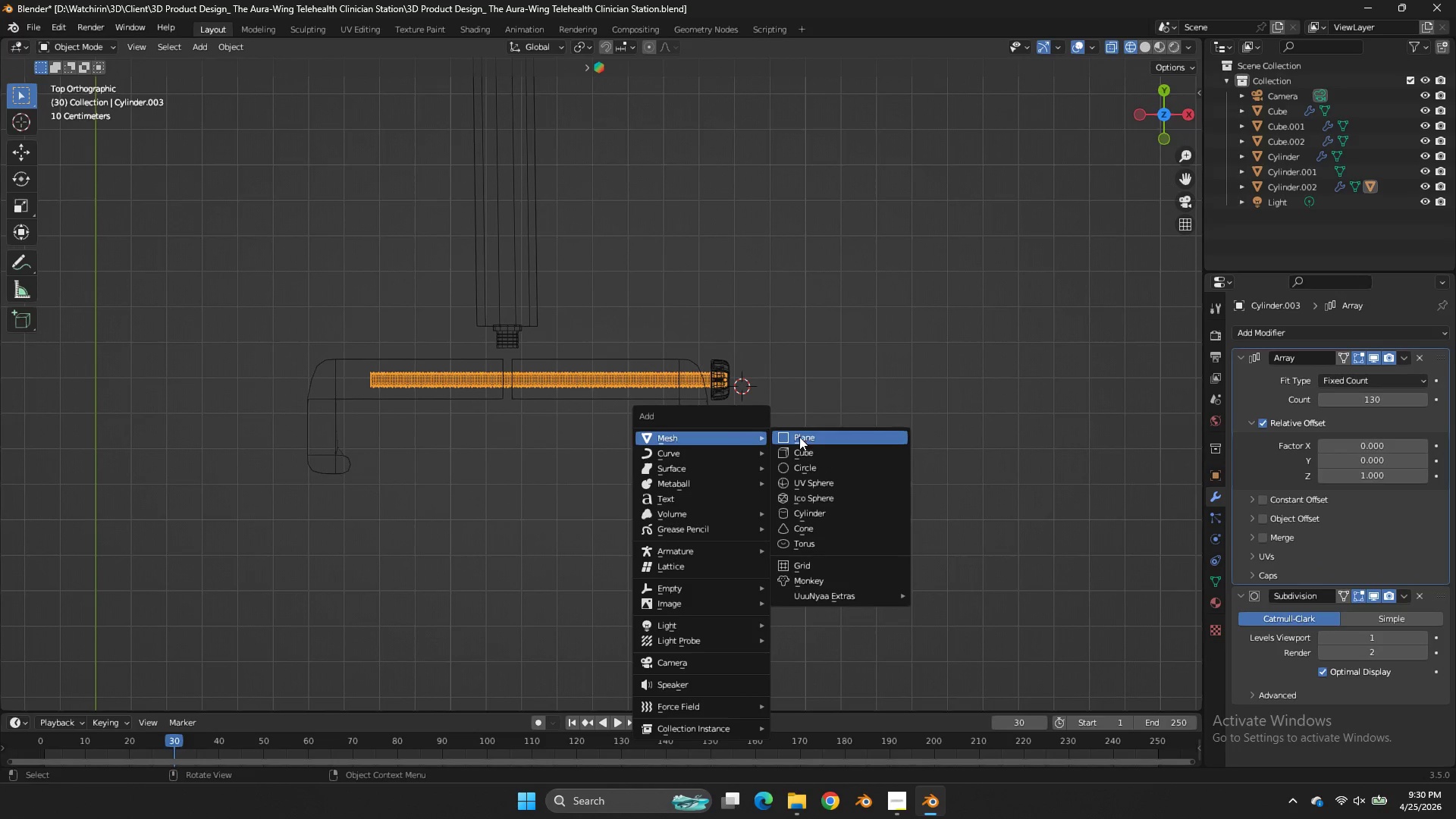 
scroll: coordinate [894, 460], scroll_direction: down, amount: 4.0
 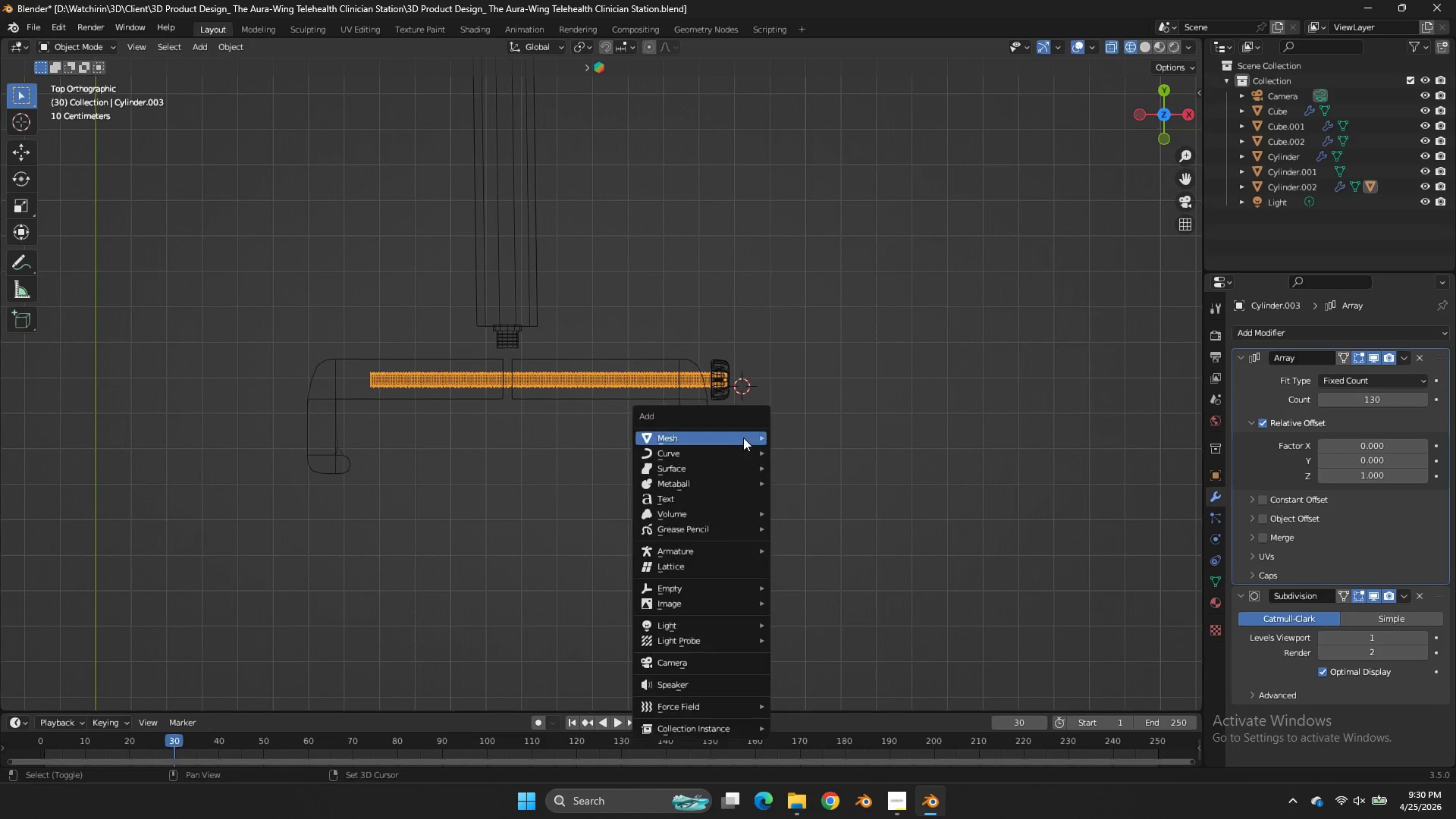 
left_click([799, 437])
 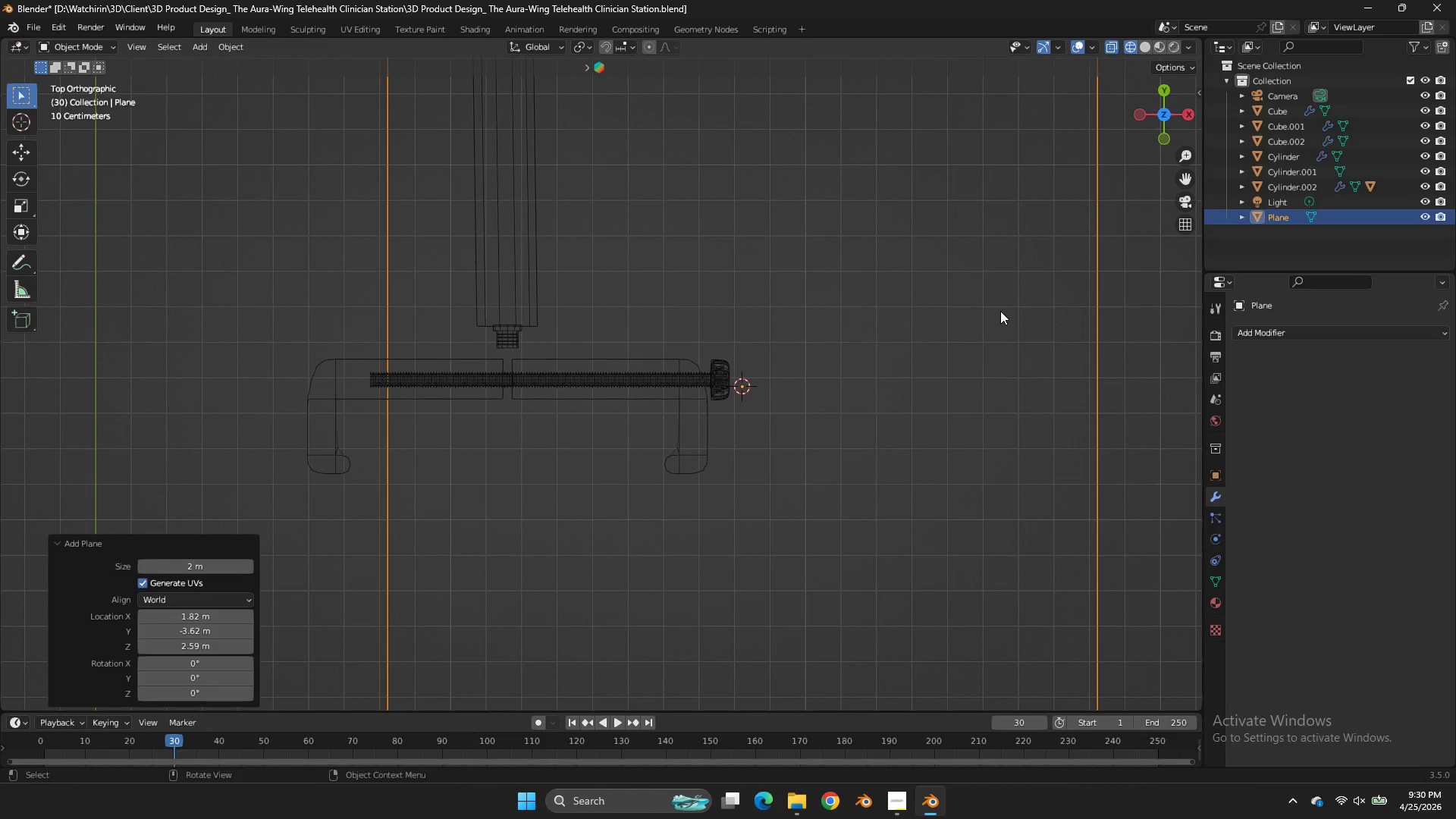 
key(S)
 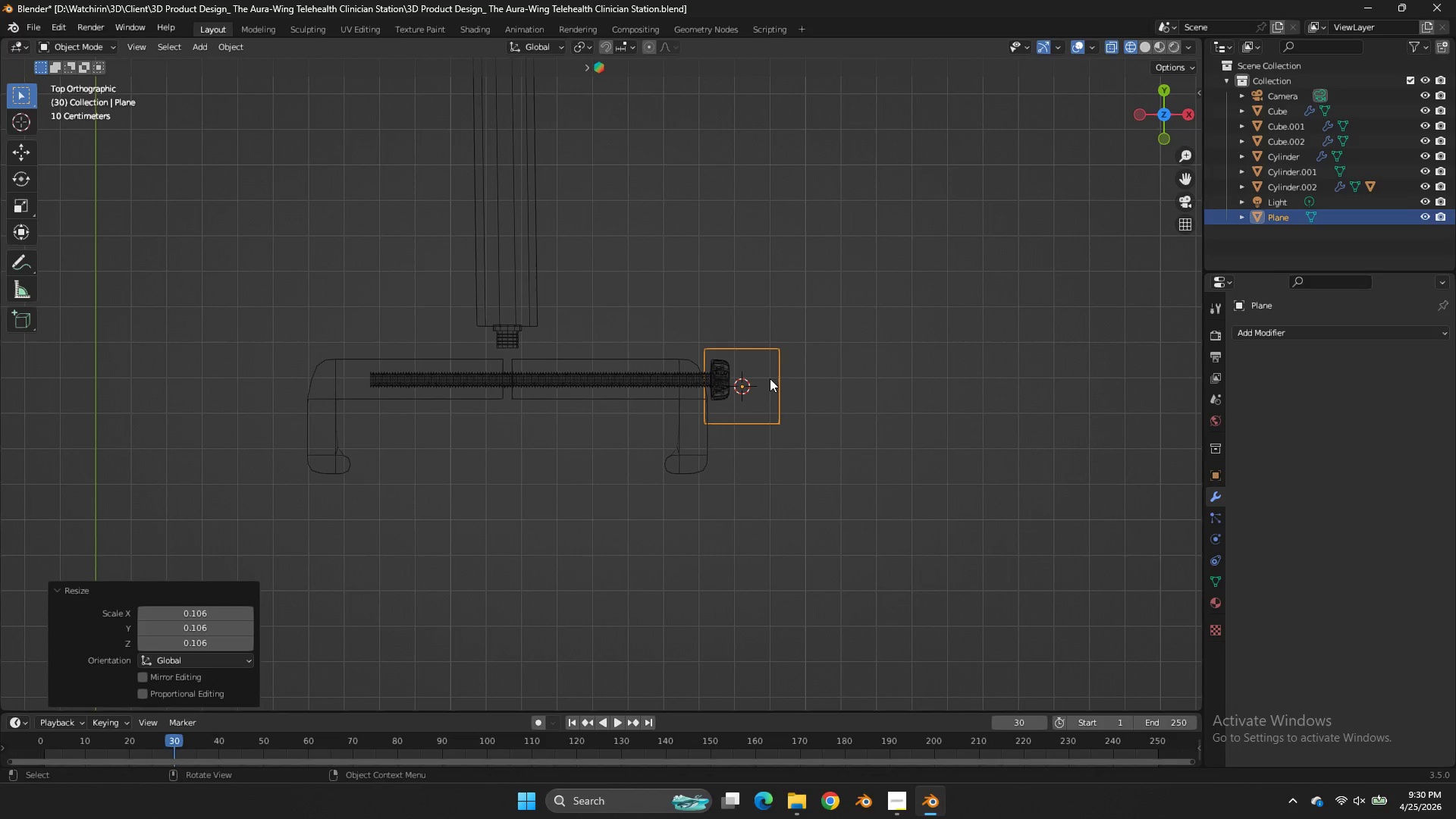 
left_click([770, 378])
 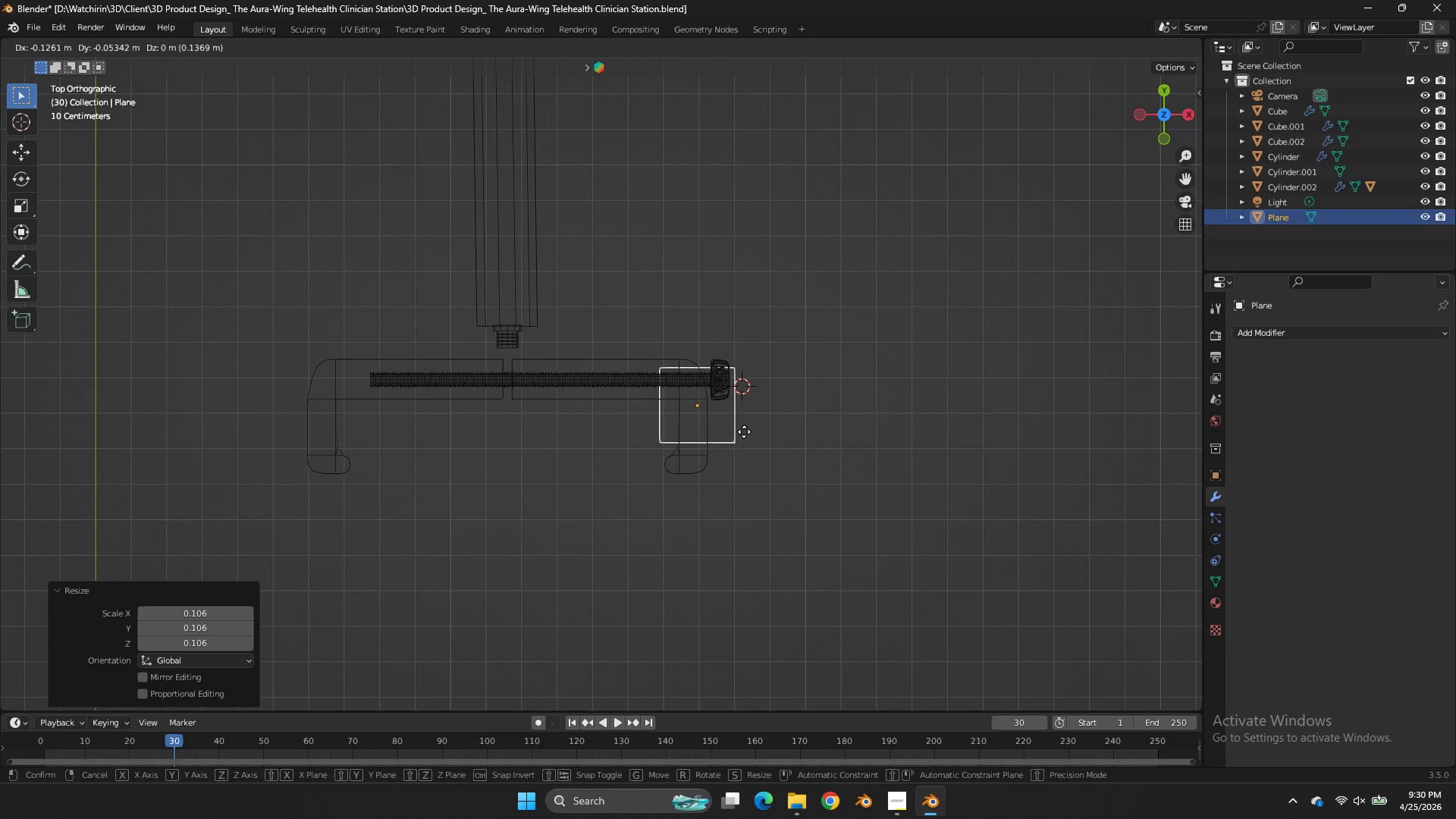 
key(G)
 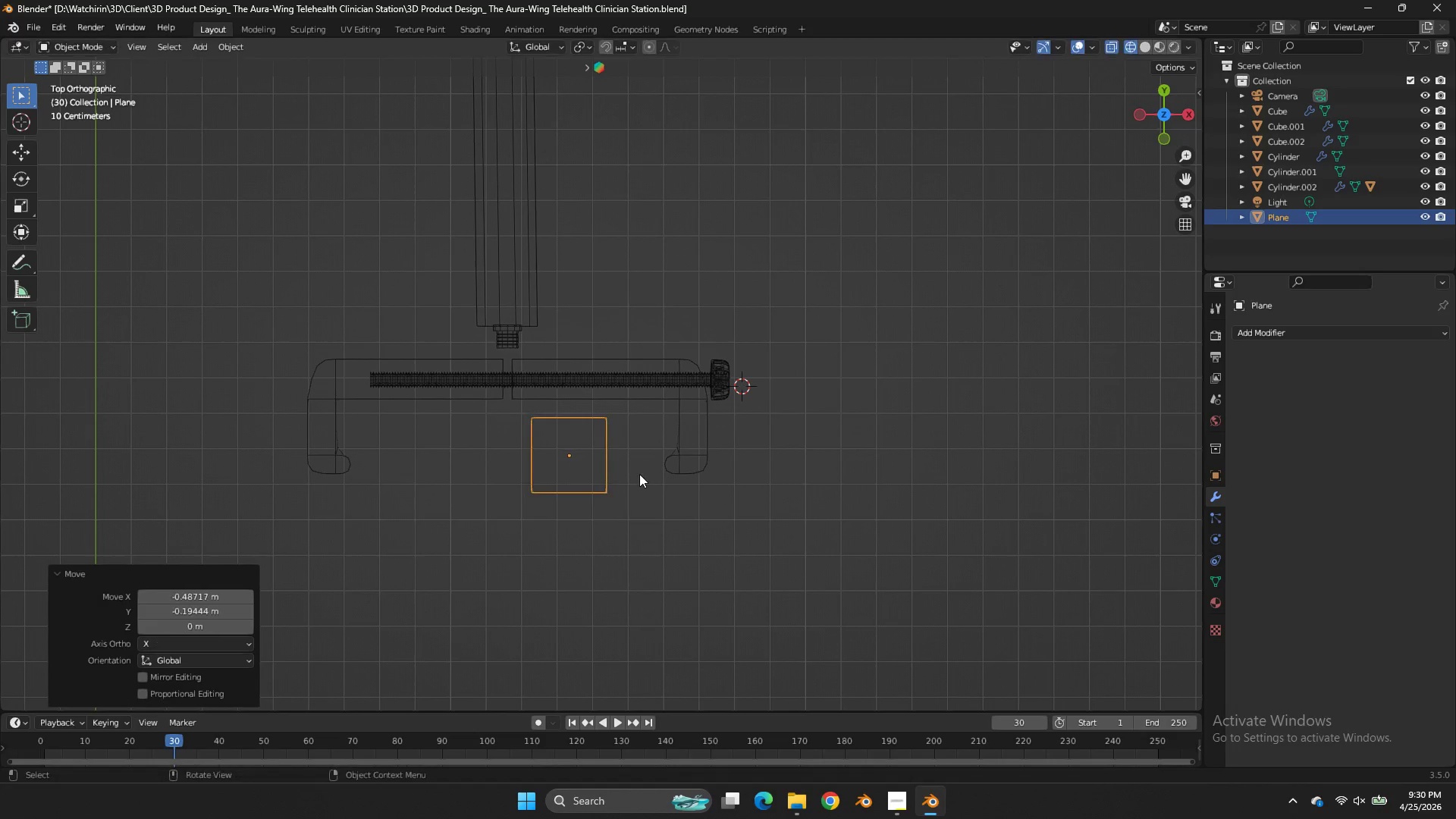 
left_click([639, 474])
 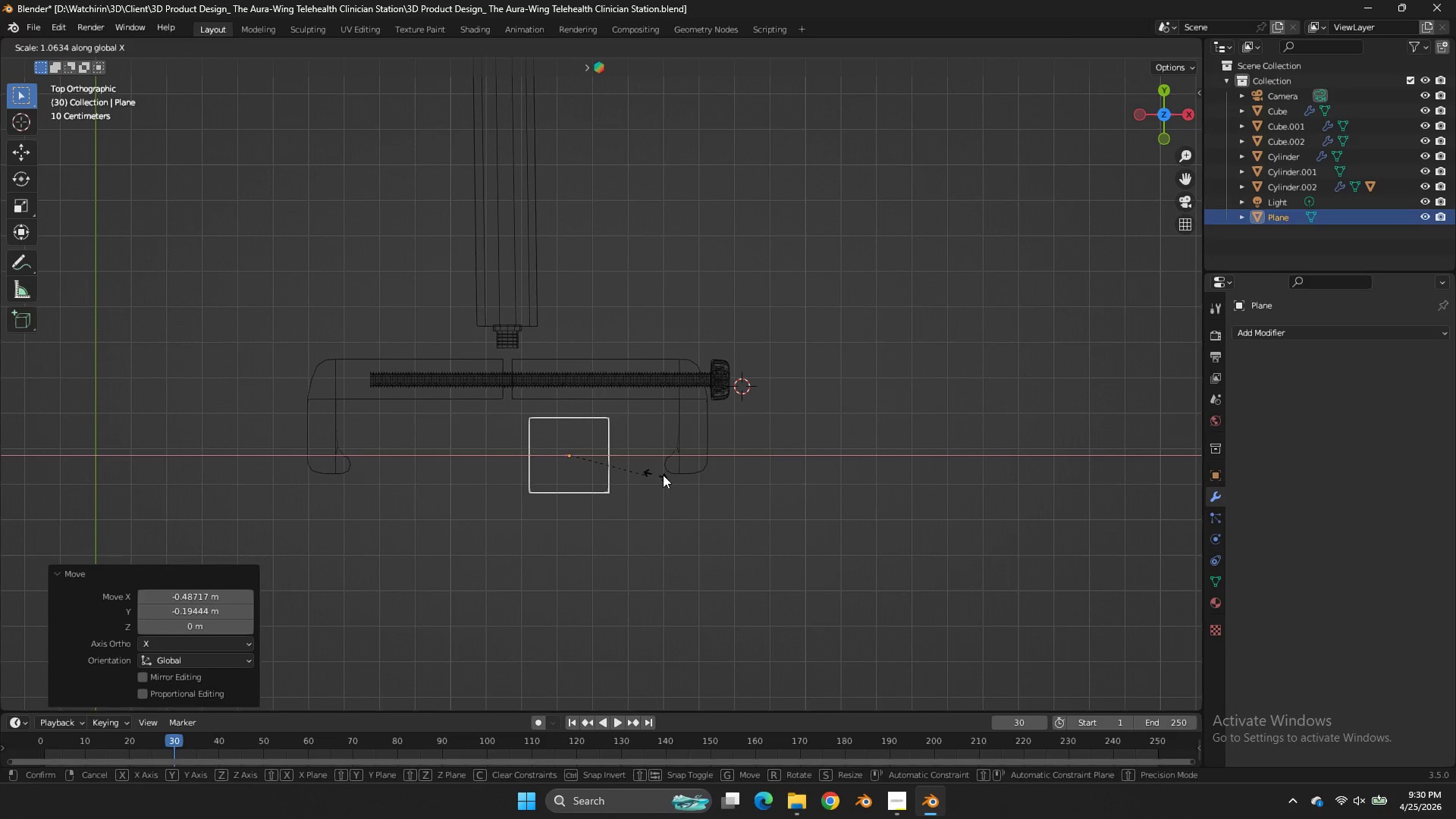 
type(sx)
 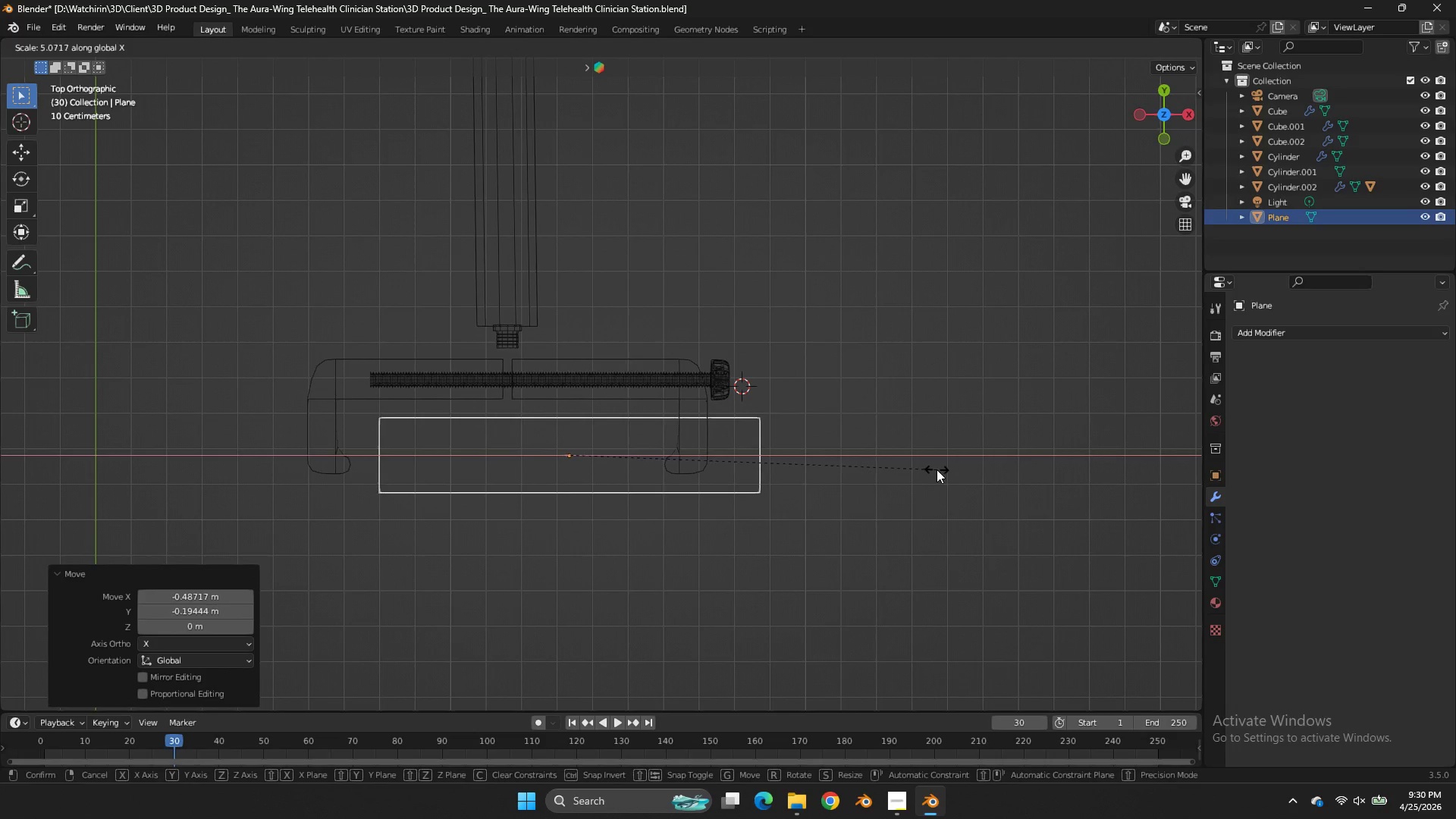 
left_click([937, 469])
 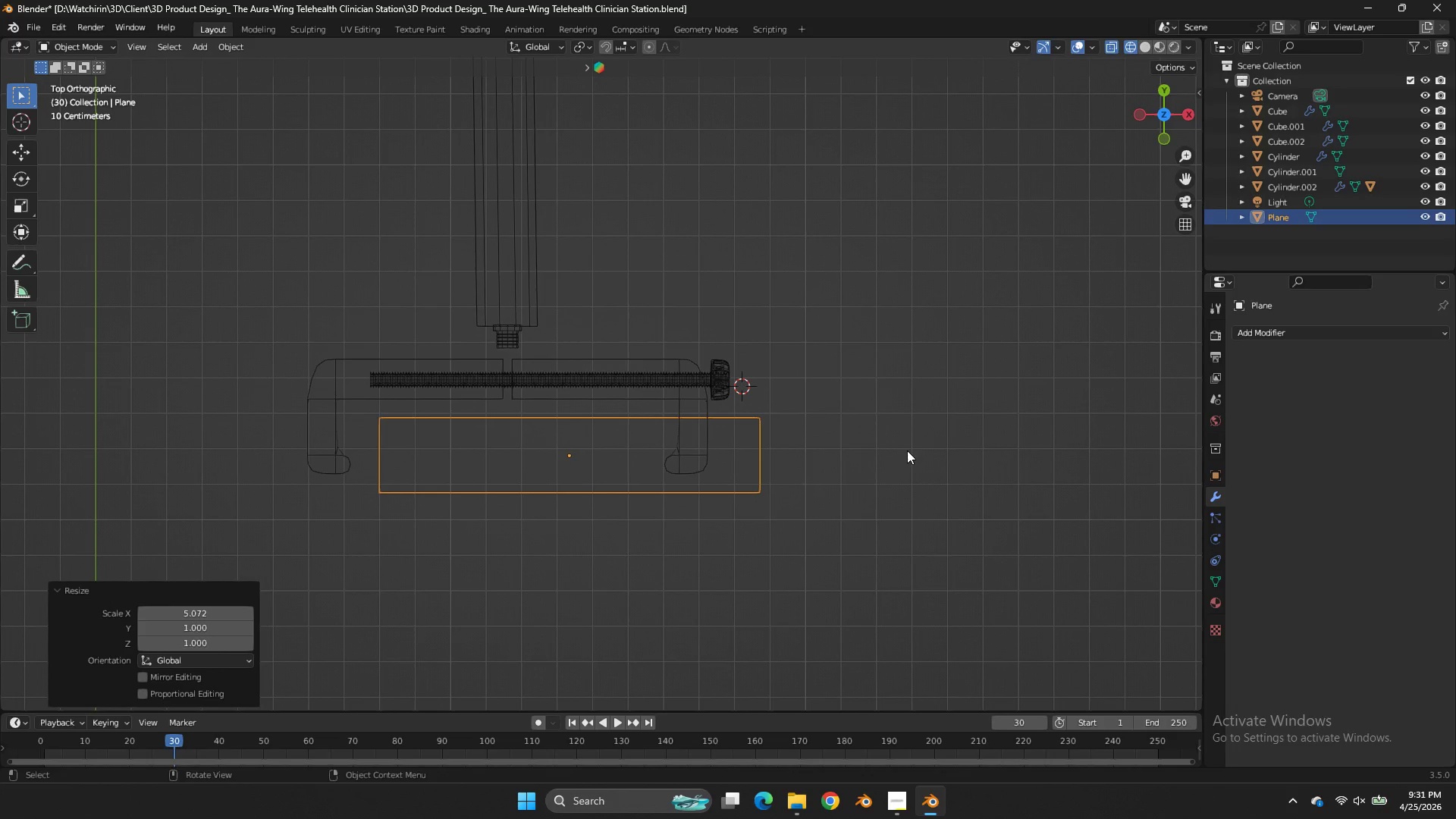 
key(G)
 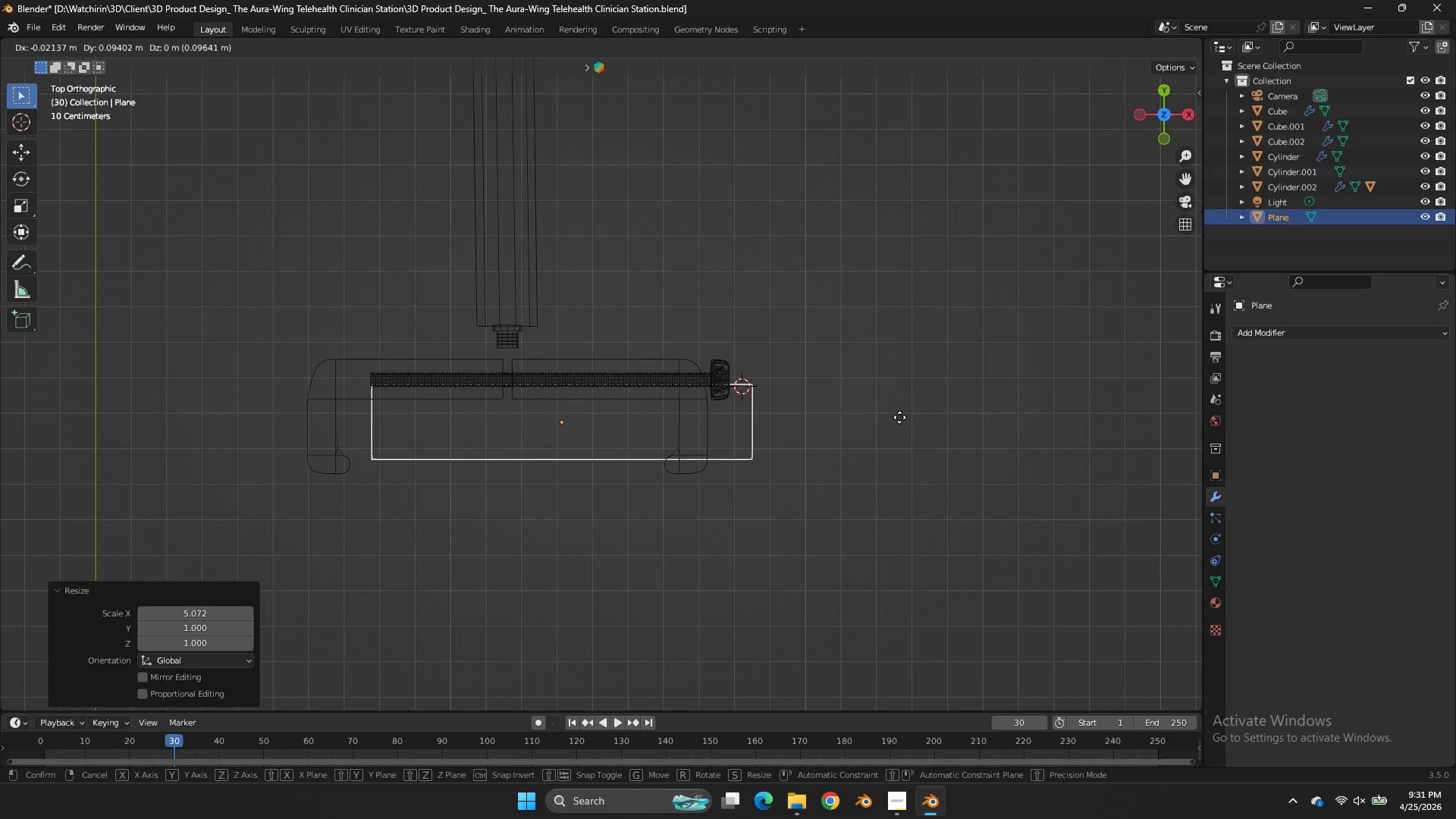 
left_click([899, 417])
 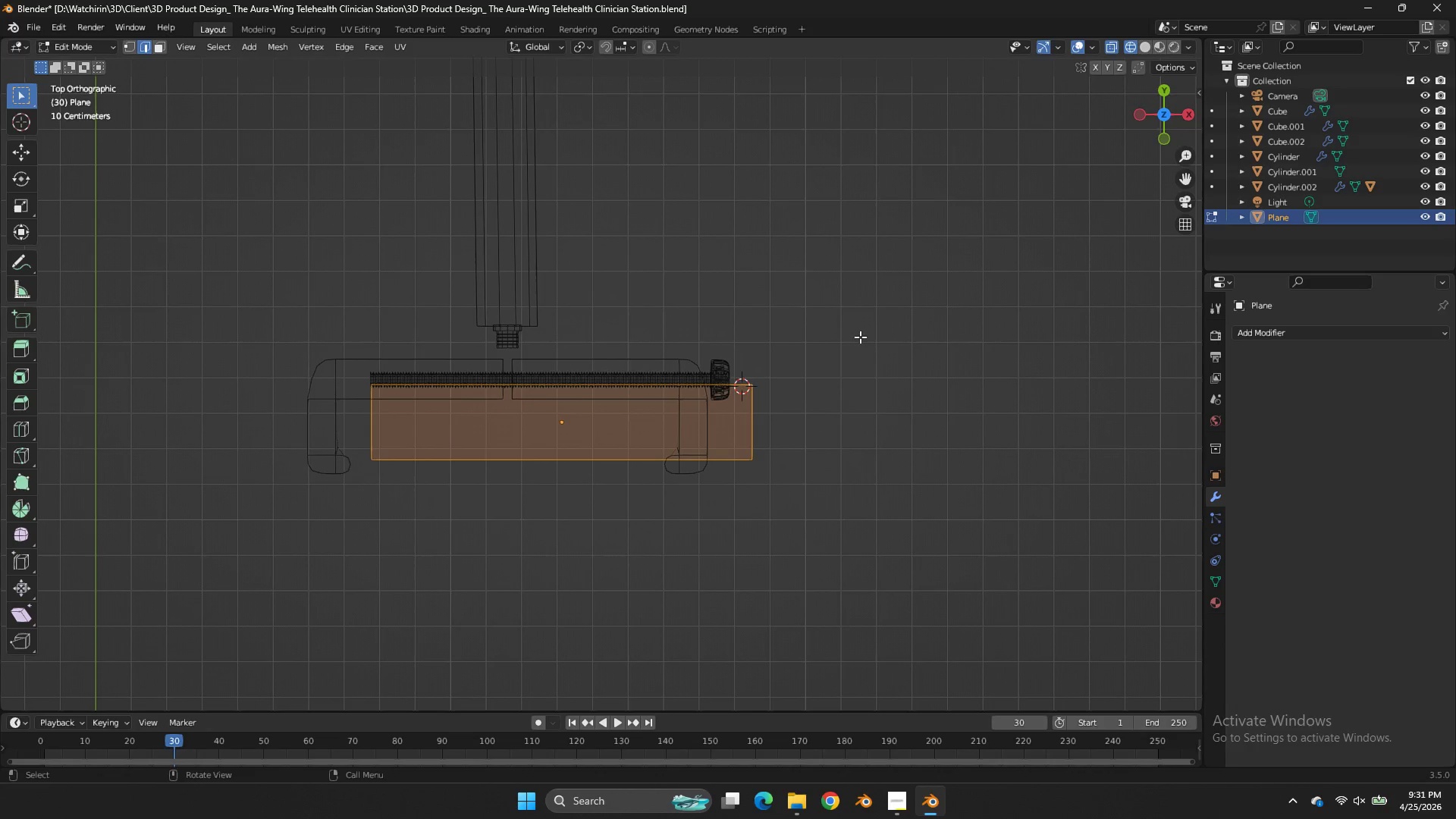 
key(Tab)
type(gx)
 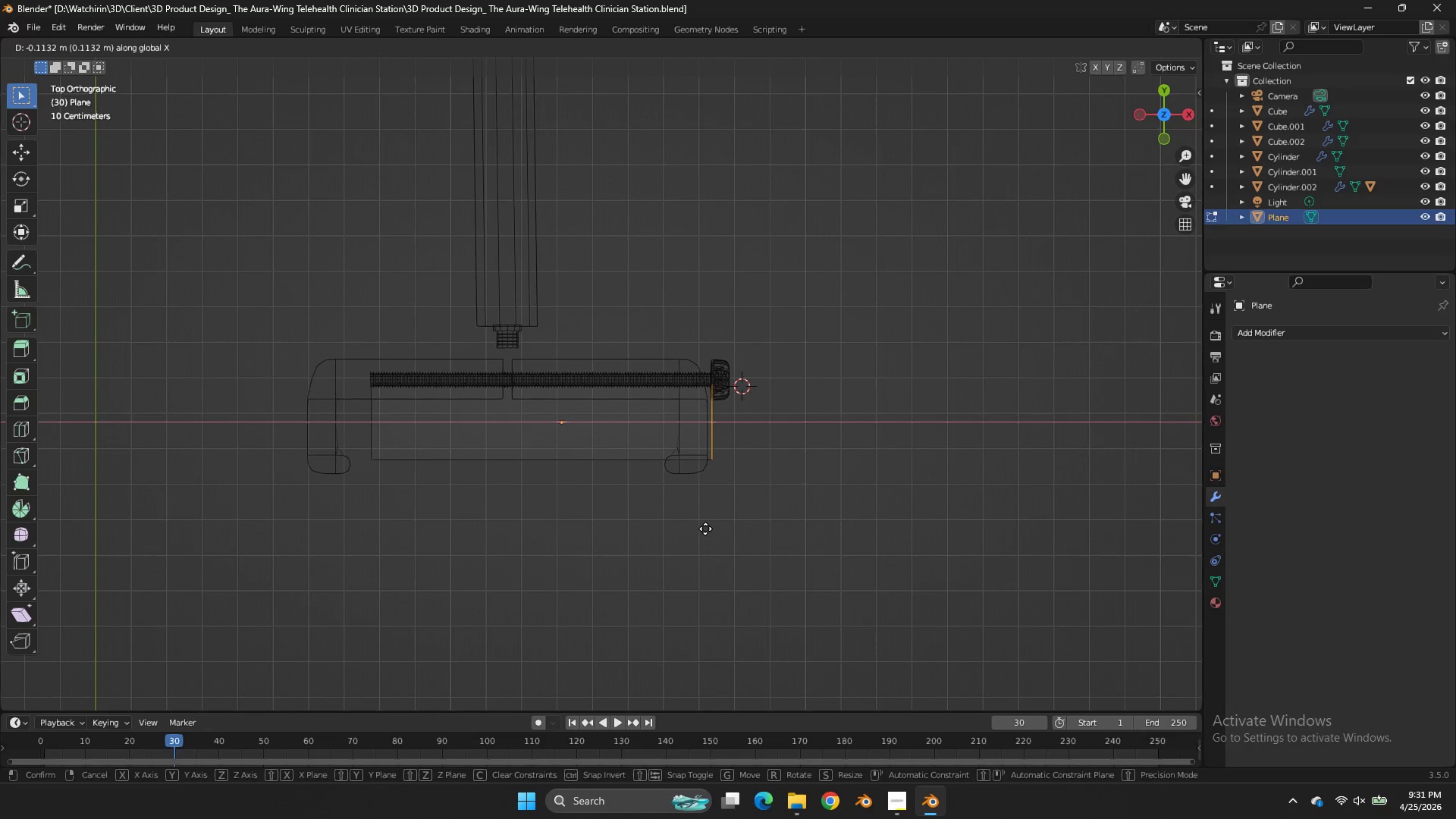 
left_click_drag(start_coordinate=[854, 349], to_coordinate=[745, 529])
 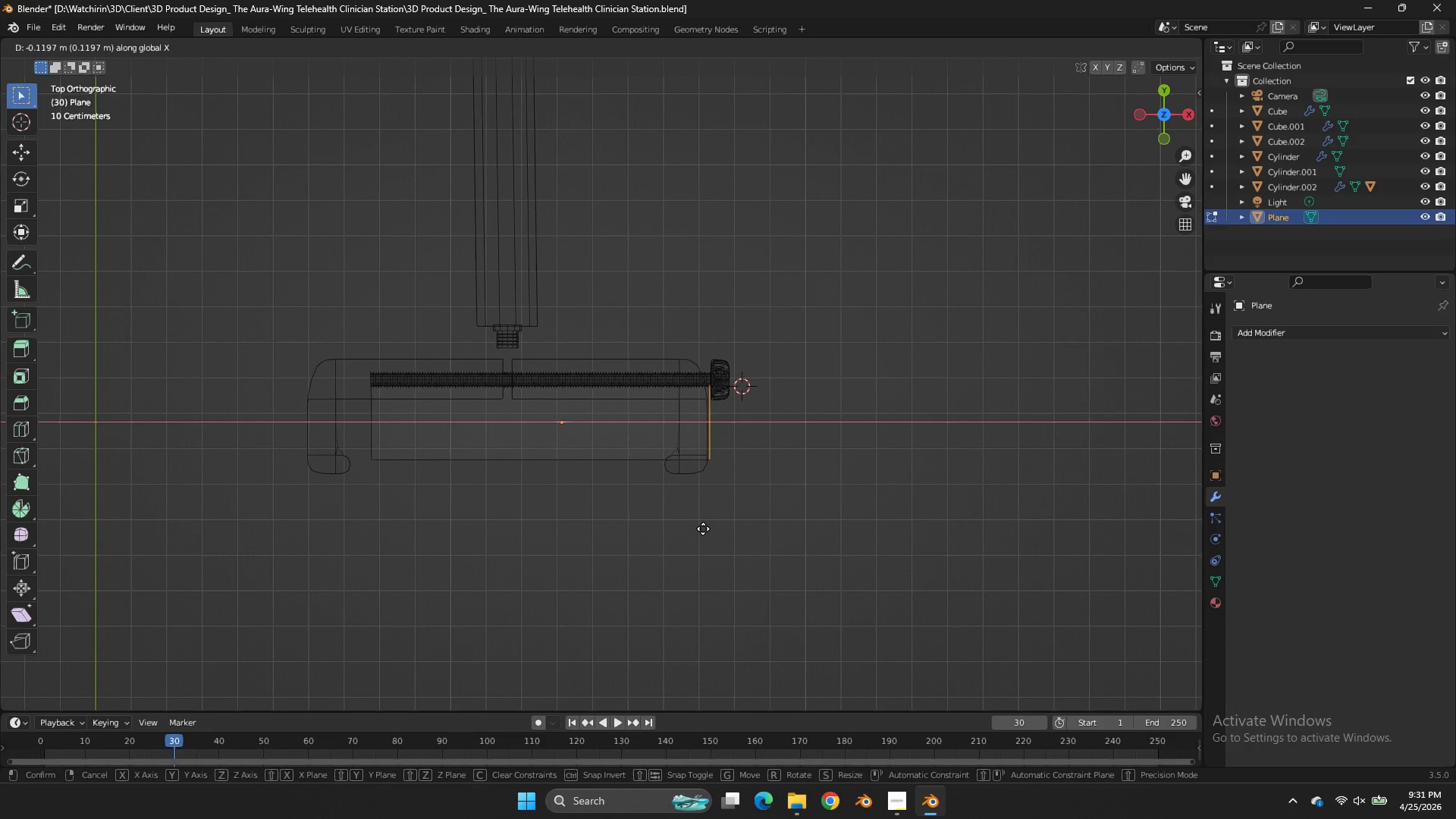 
left_click([703, 529])
 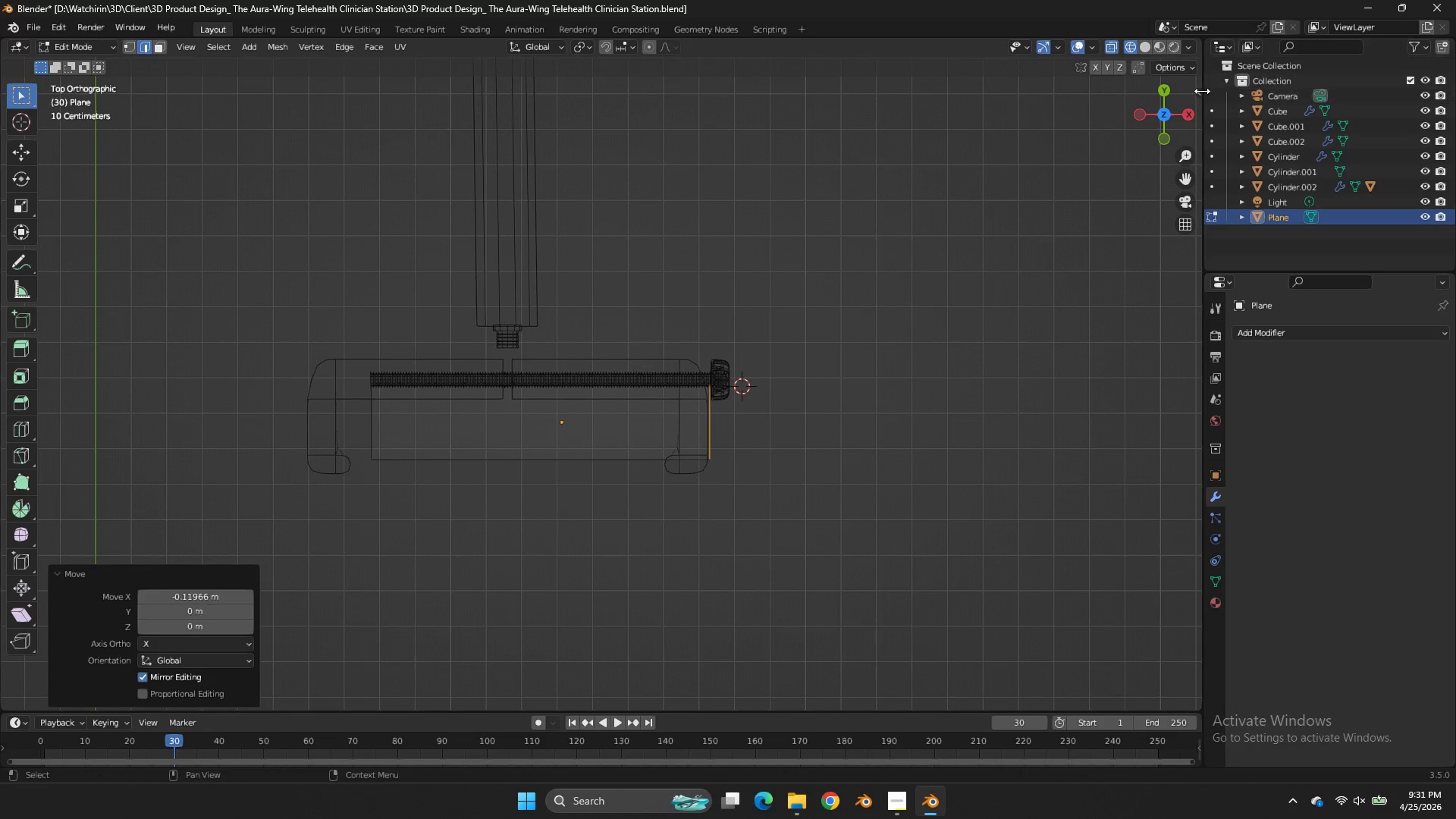 
left_click([1196, 88])
 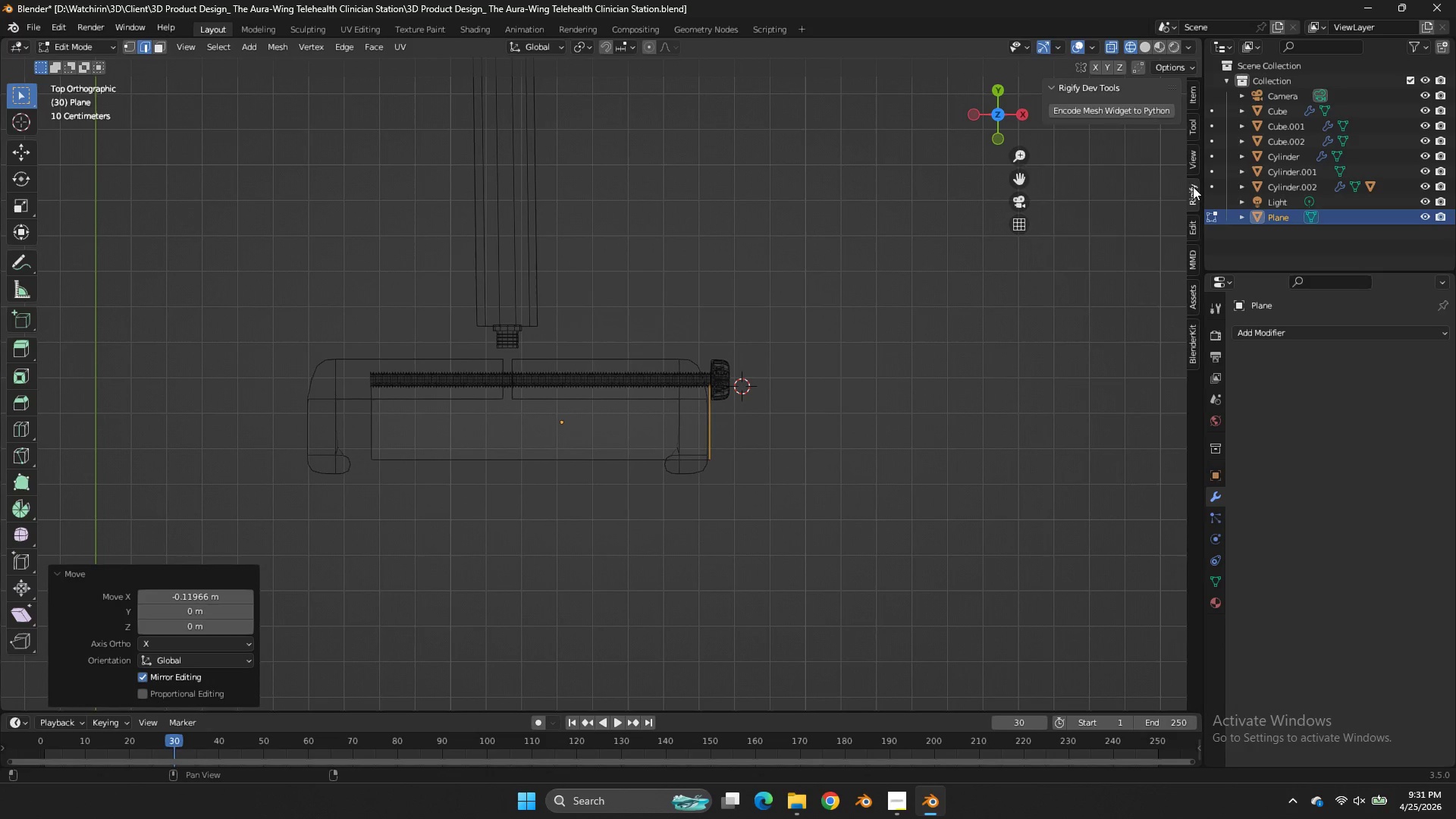 
double_click([1194, 167])
 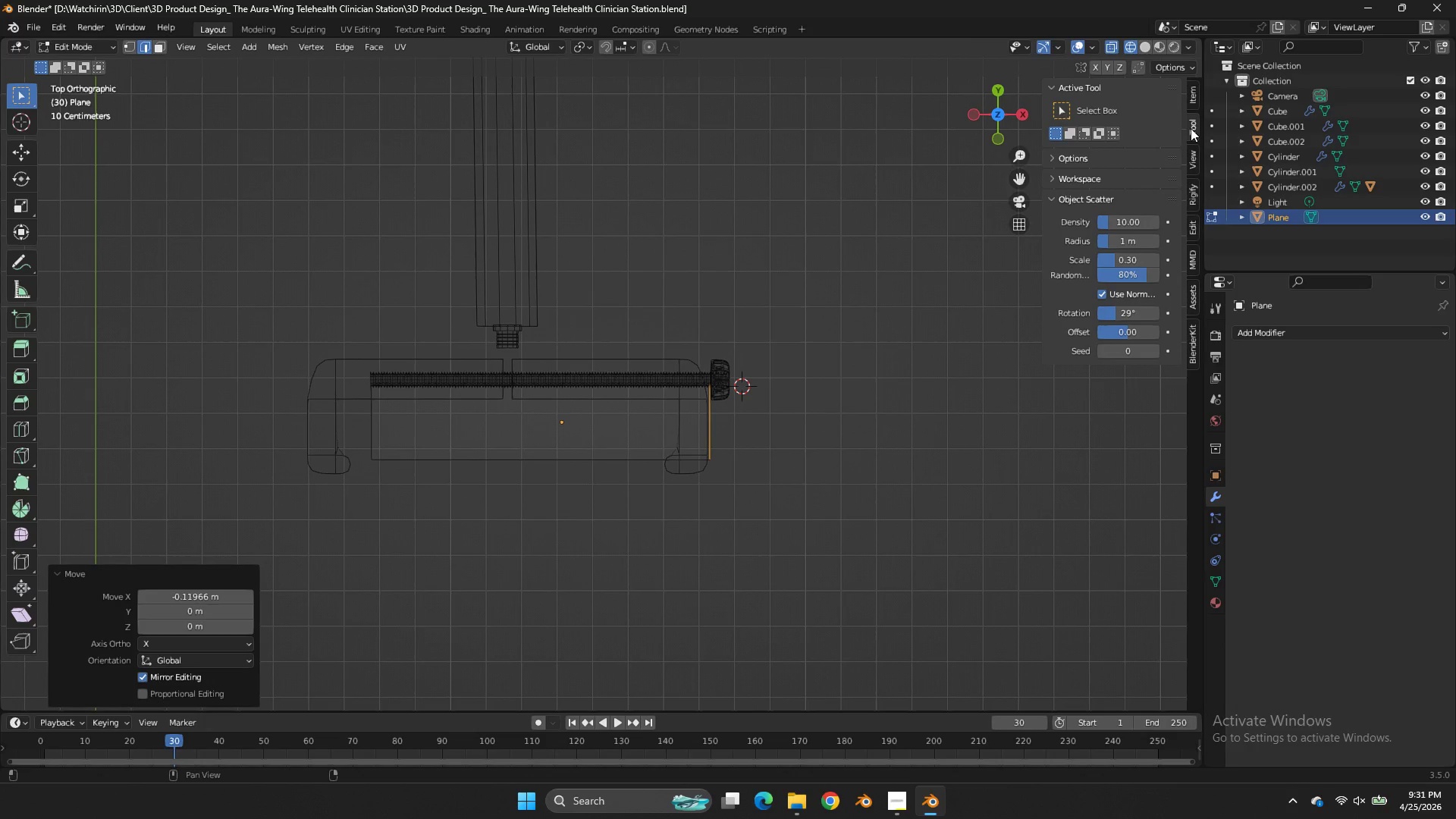 
left_click([1191, 128])
 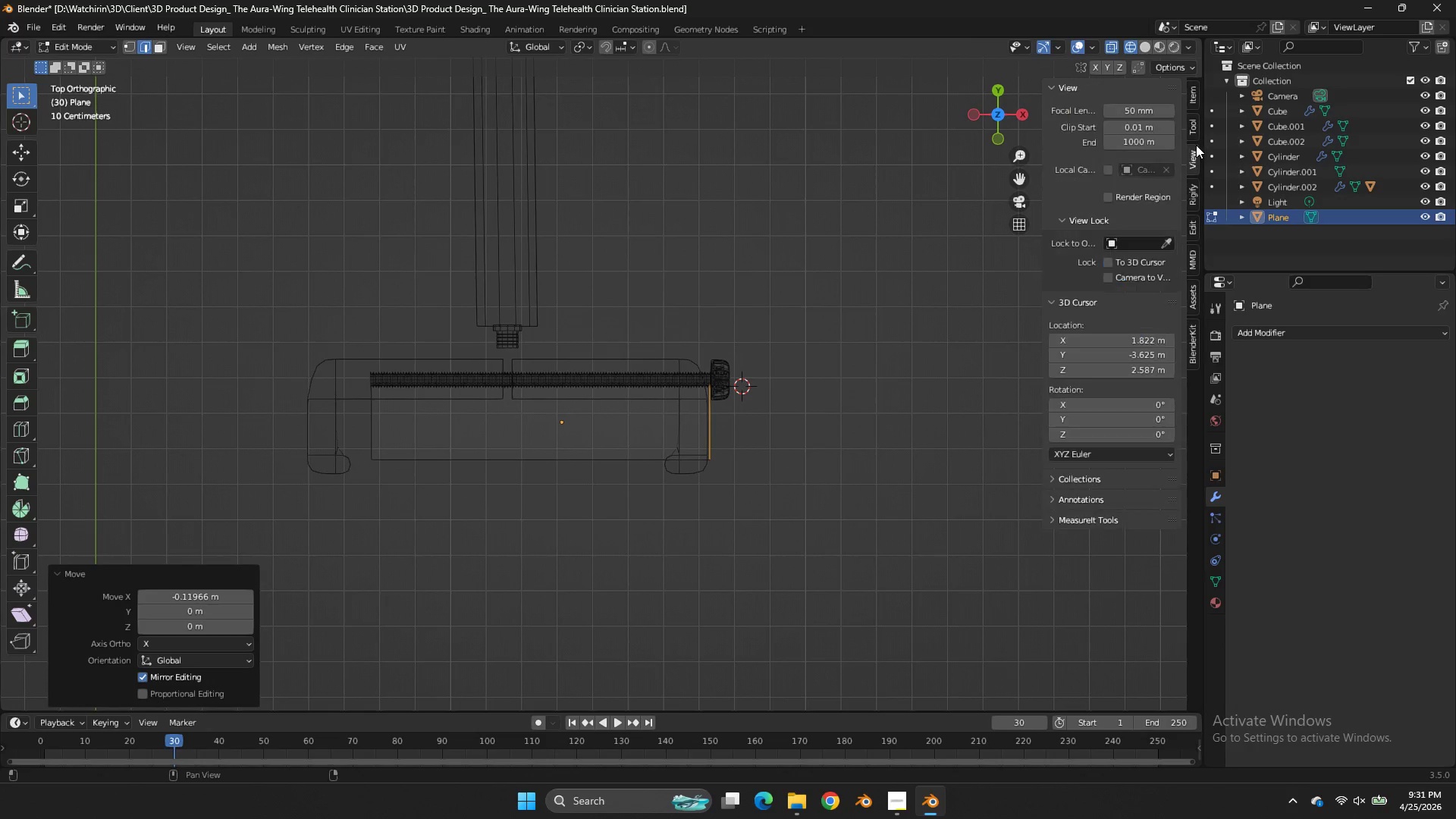 
left_click([1196, 145])
 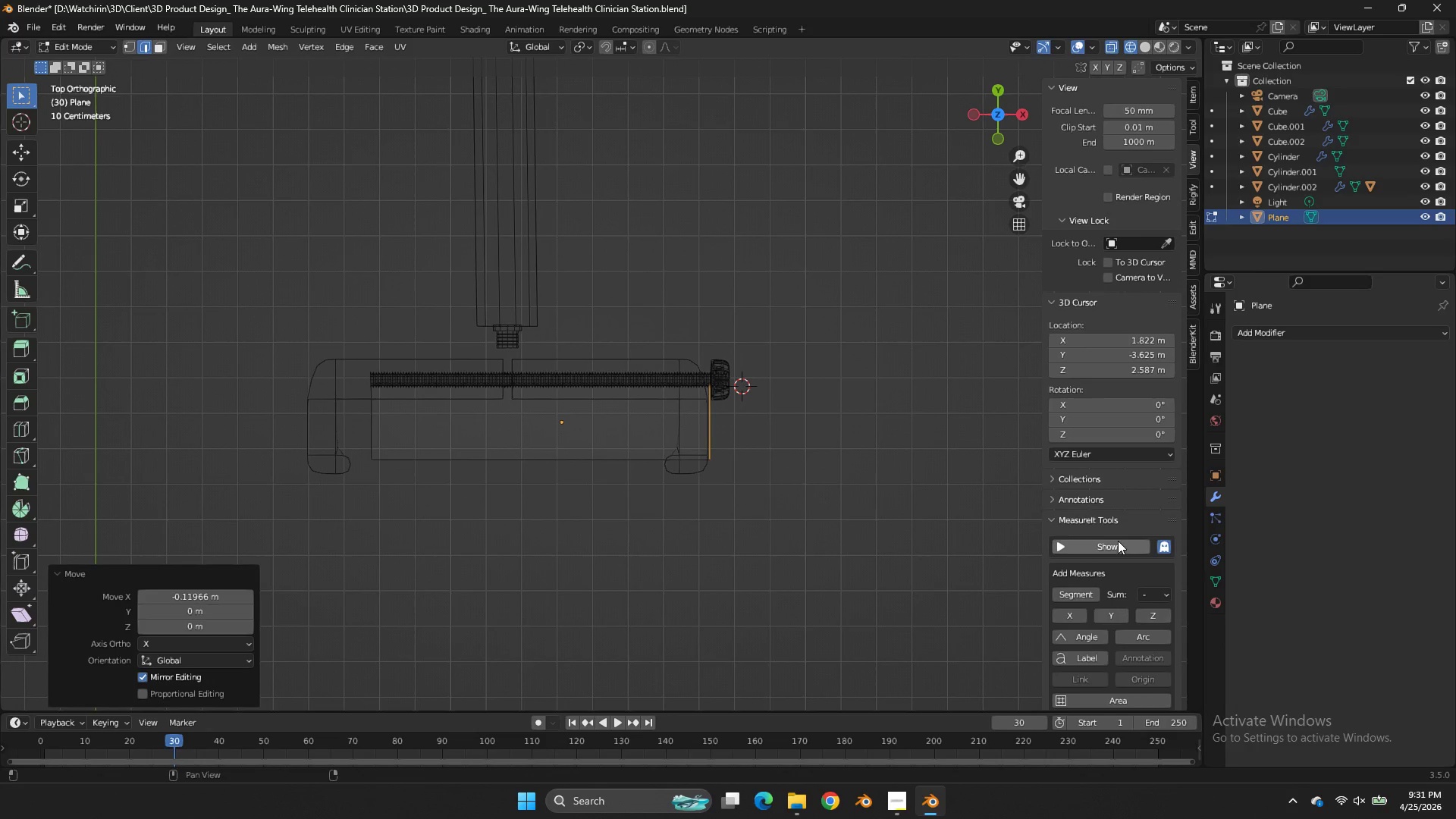 
left_click([1119, 542])
 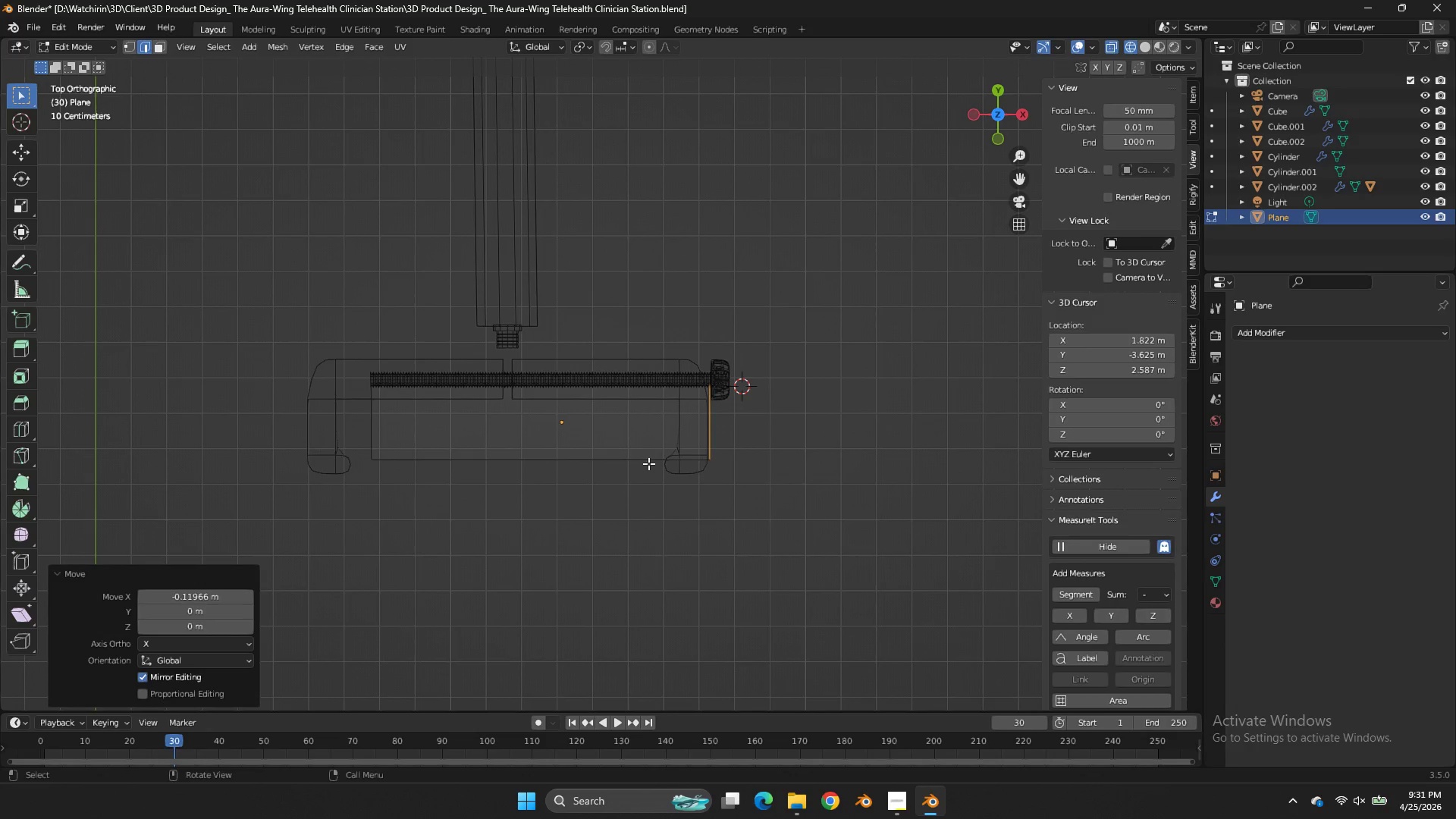 
left_click([648, 463])
 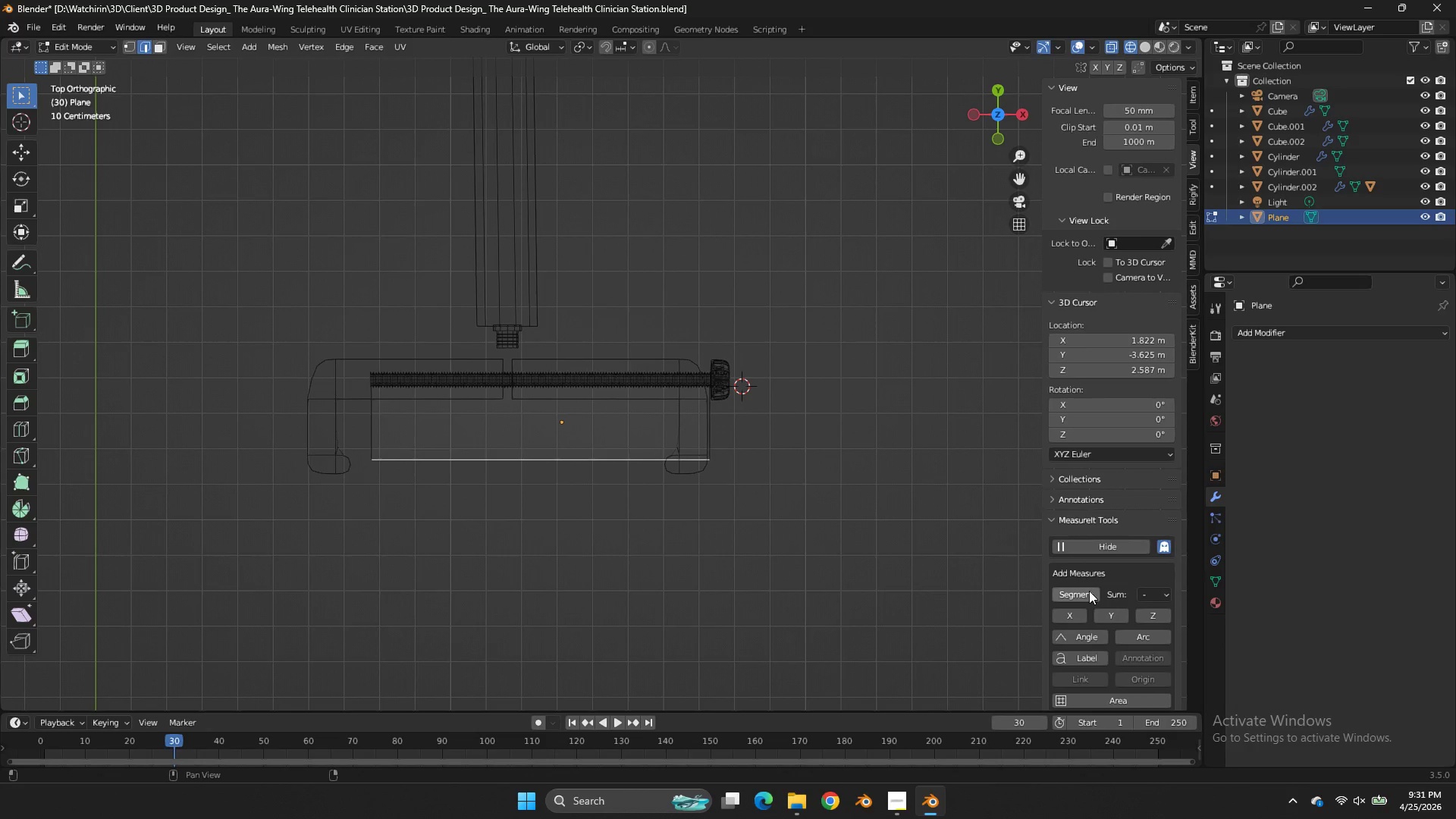 
left_click([1089, 591])
 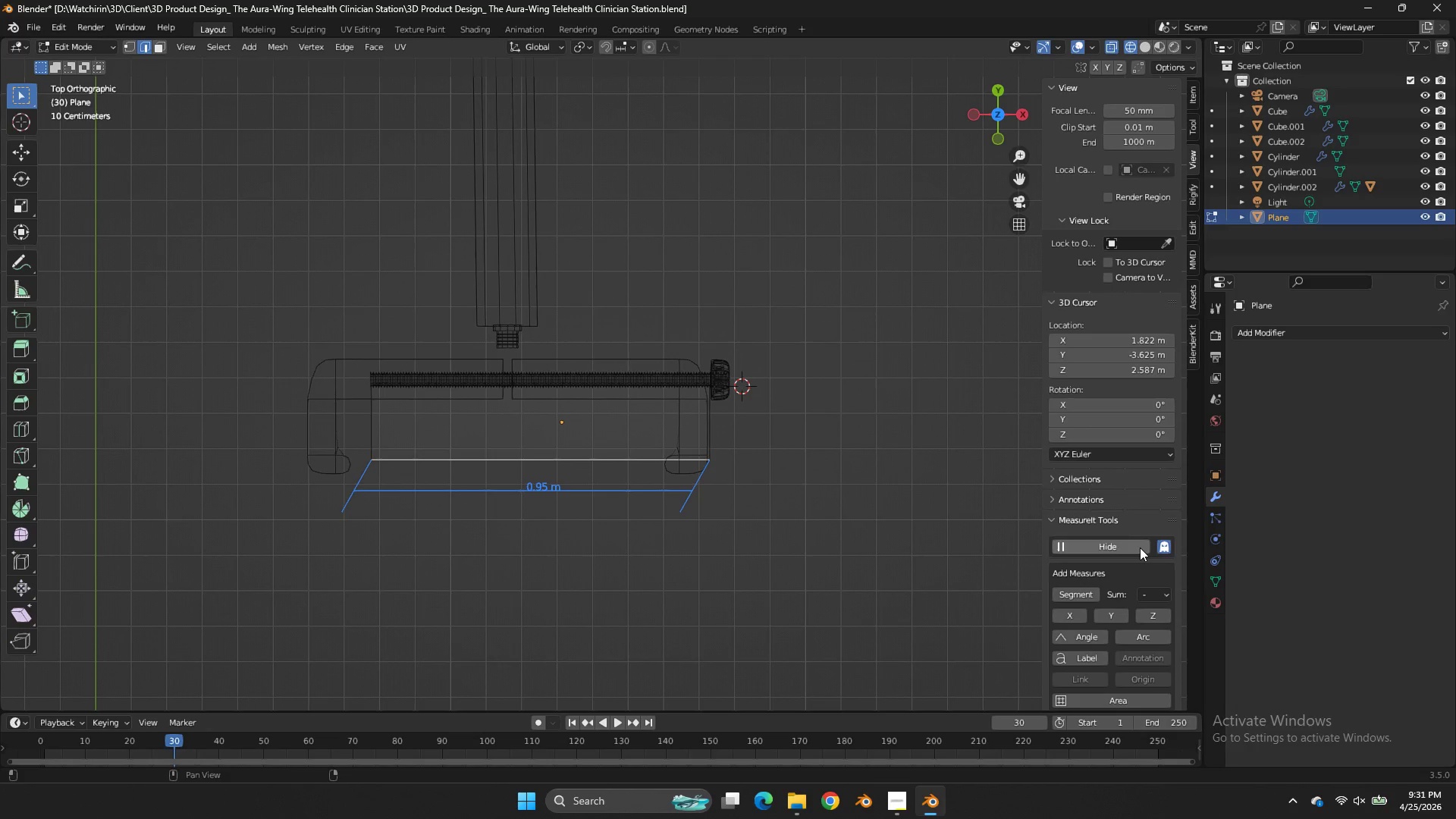 
scroll: coordinate [1118, 582], scroll_direction: down, amount: 3.0
 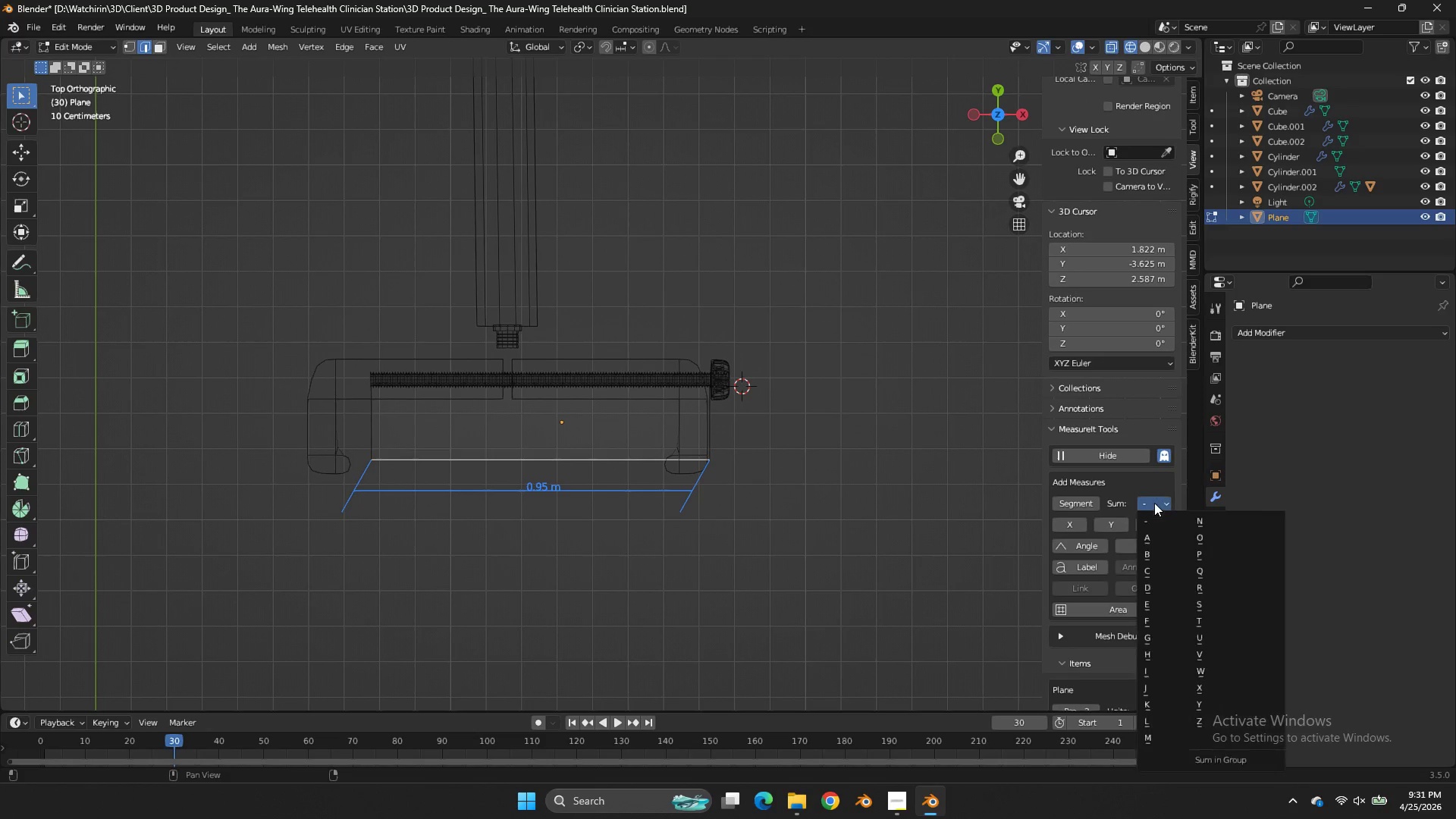 
left_click([1154, 503])
 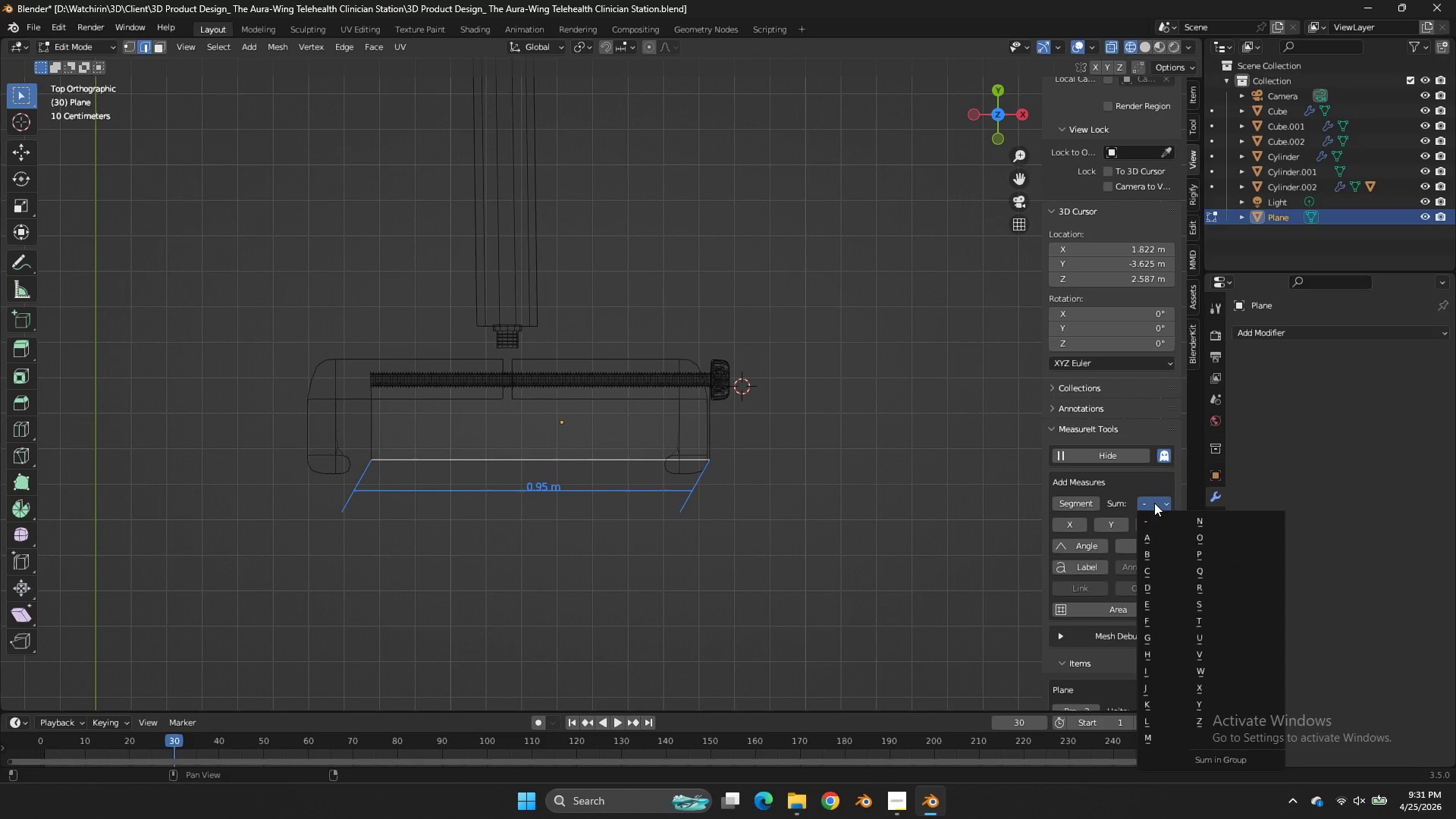 
left_click([1154, 503])
 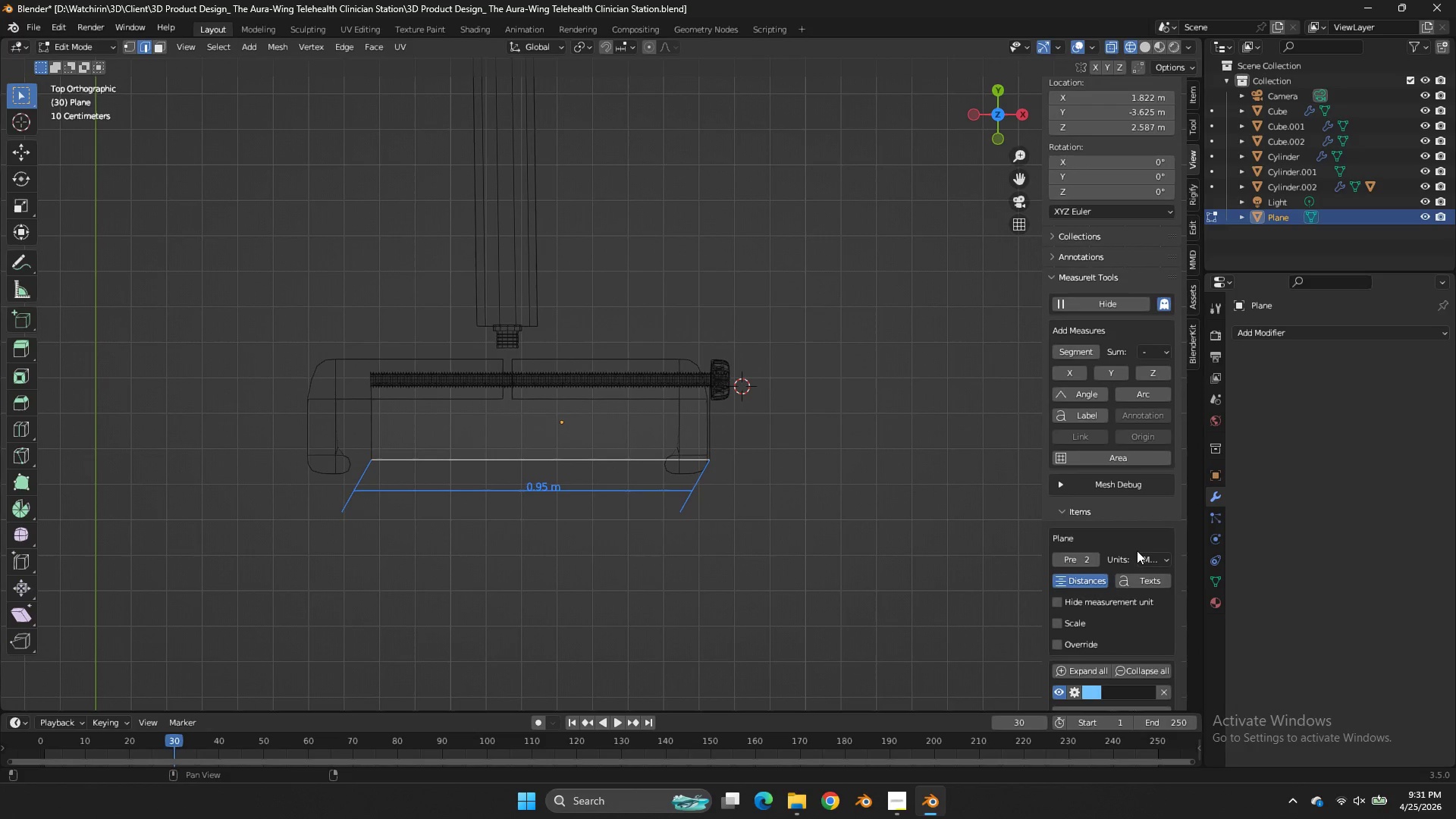 
scroll: coordinate [1141, 551], scroll_direction: down, amount: 9.0
 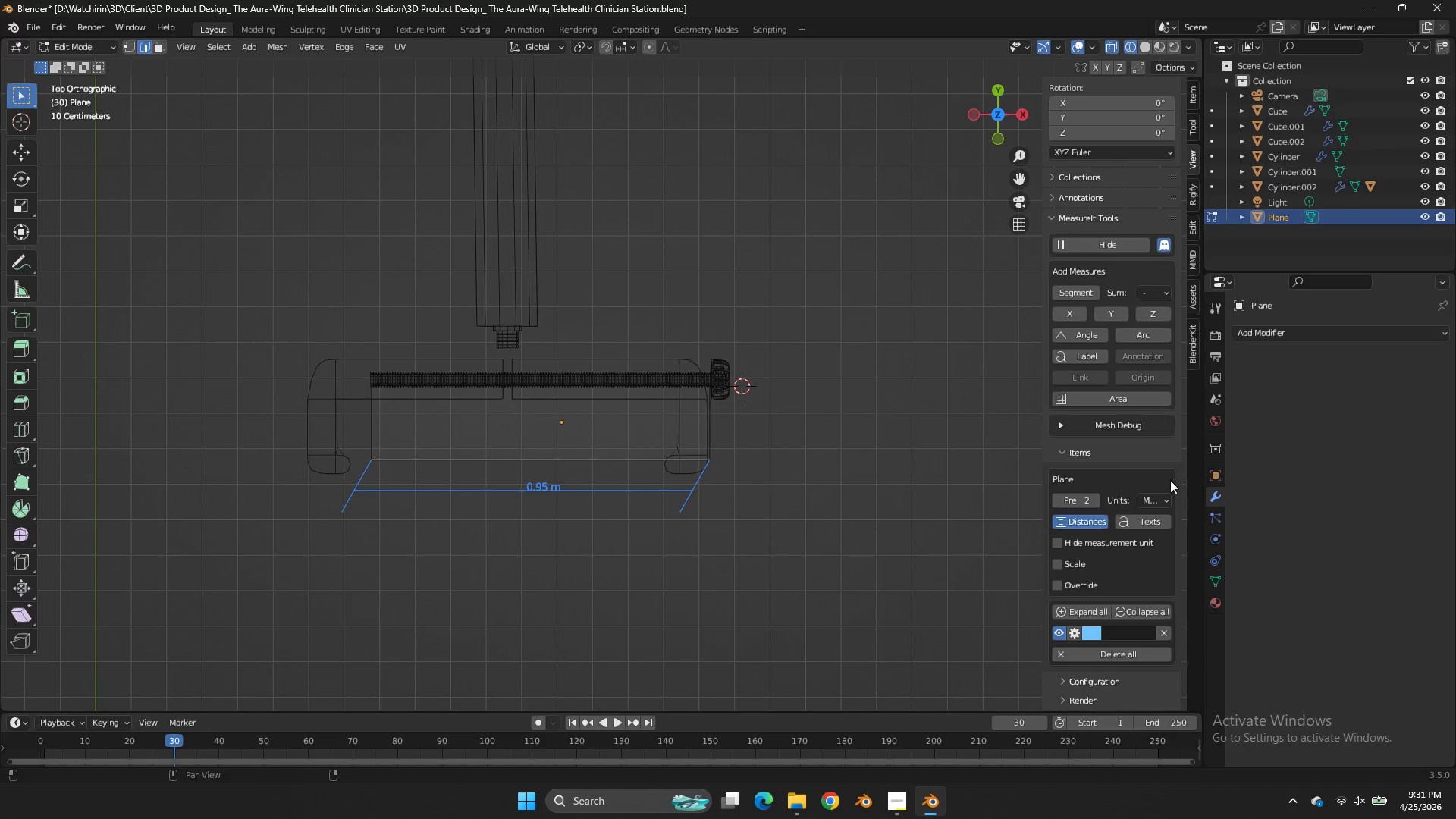 
left_click([1167, 500])
 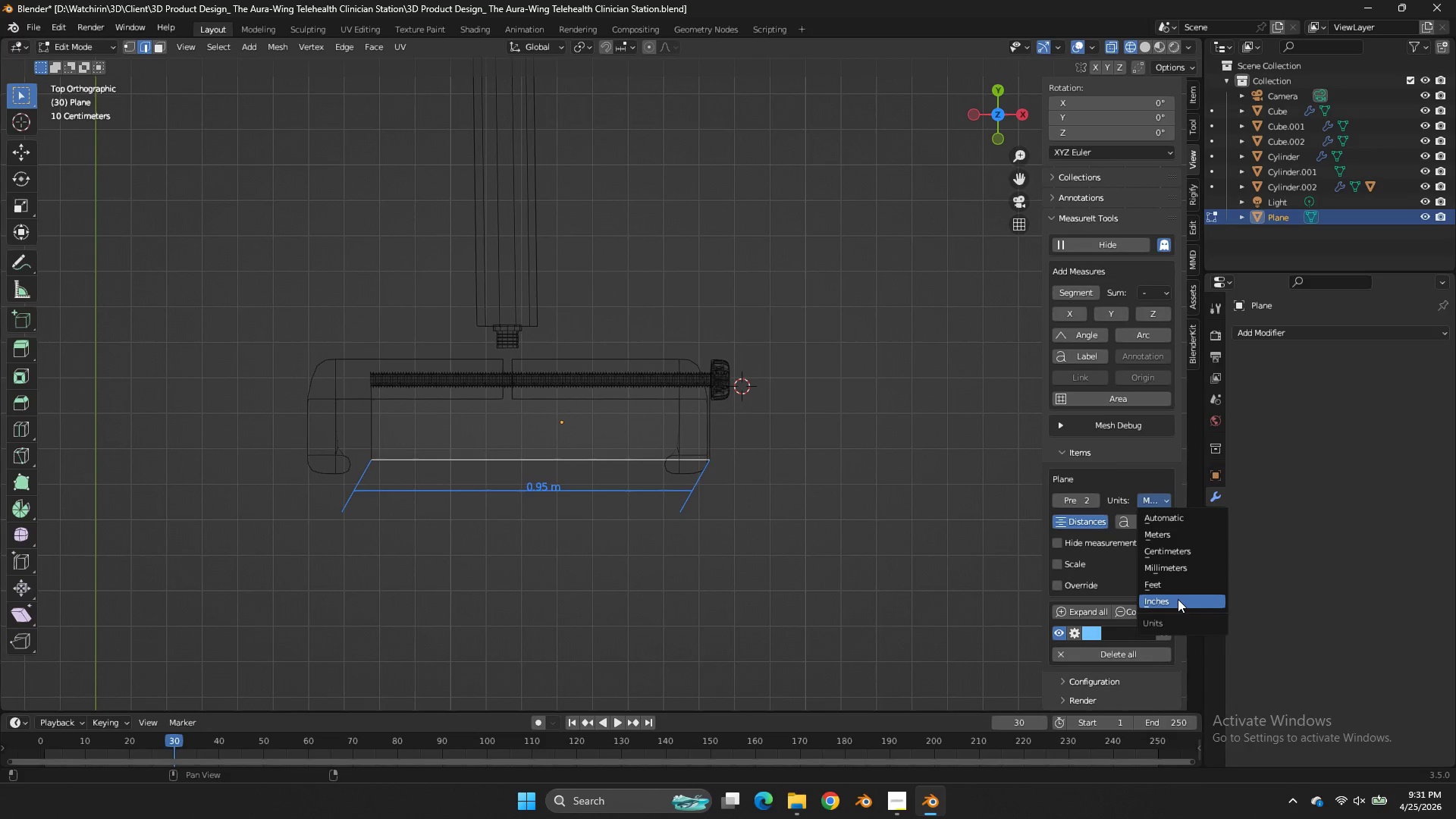 
left_click([1178, 599])
 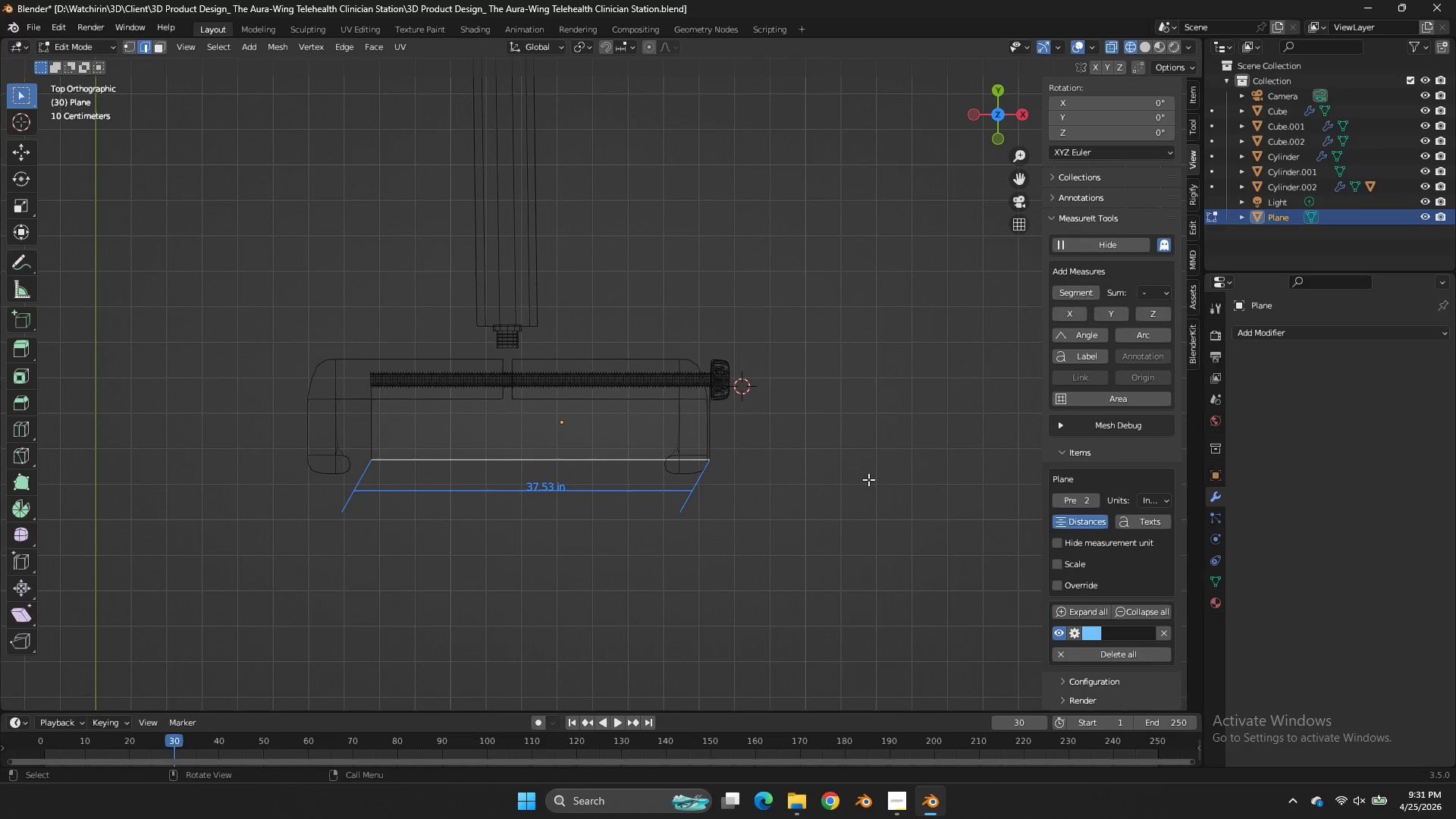 
key(Alt+AltLeft)
 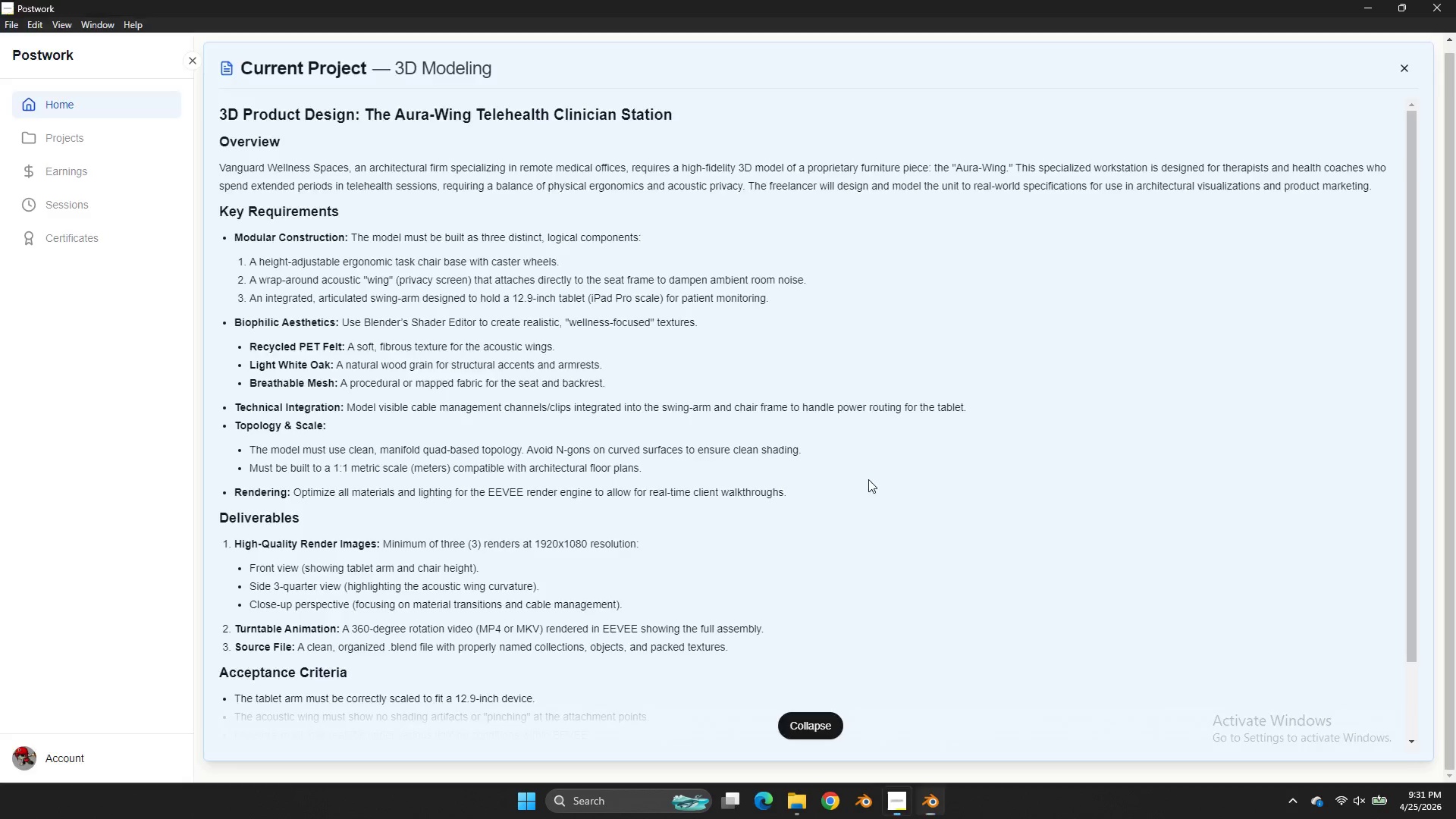 
key(Alt+Tab)